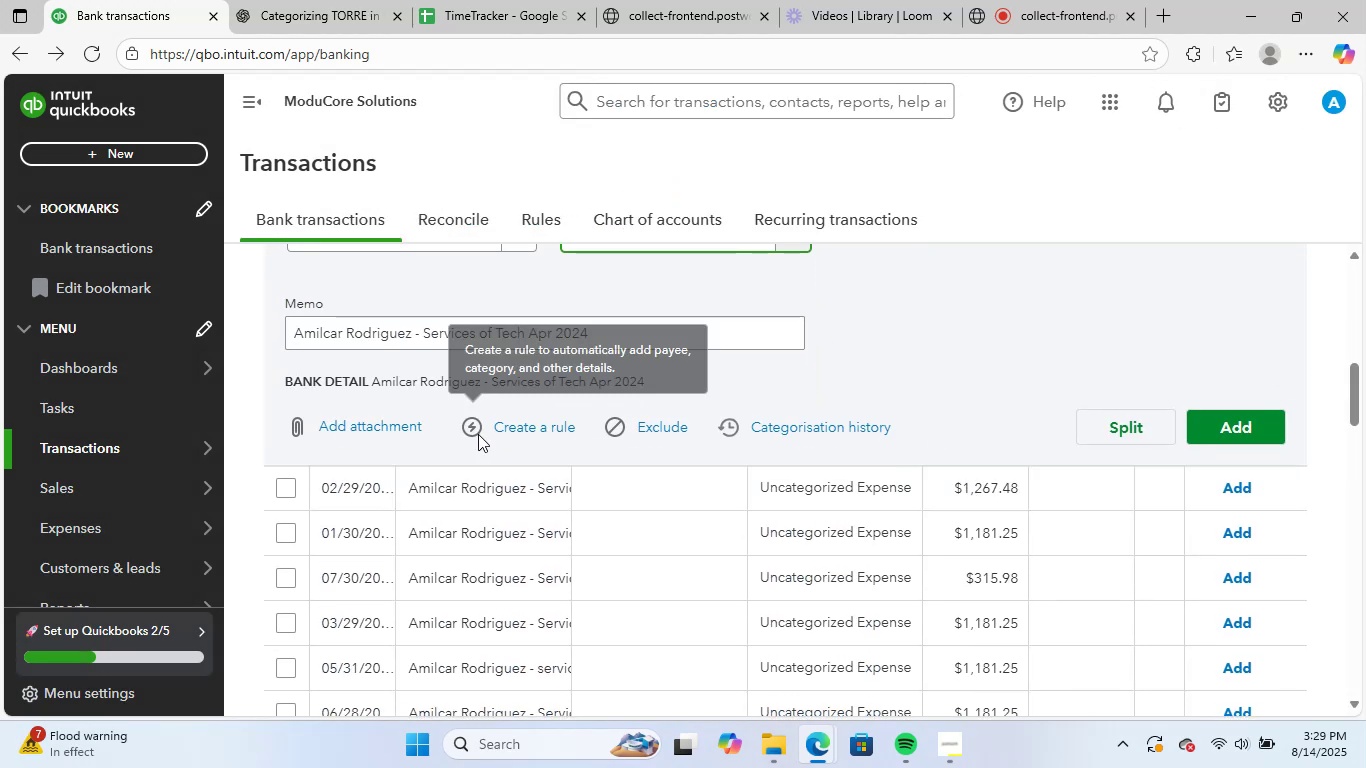 
left_click([511, 421])
 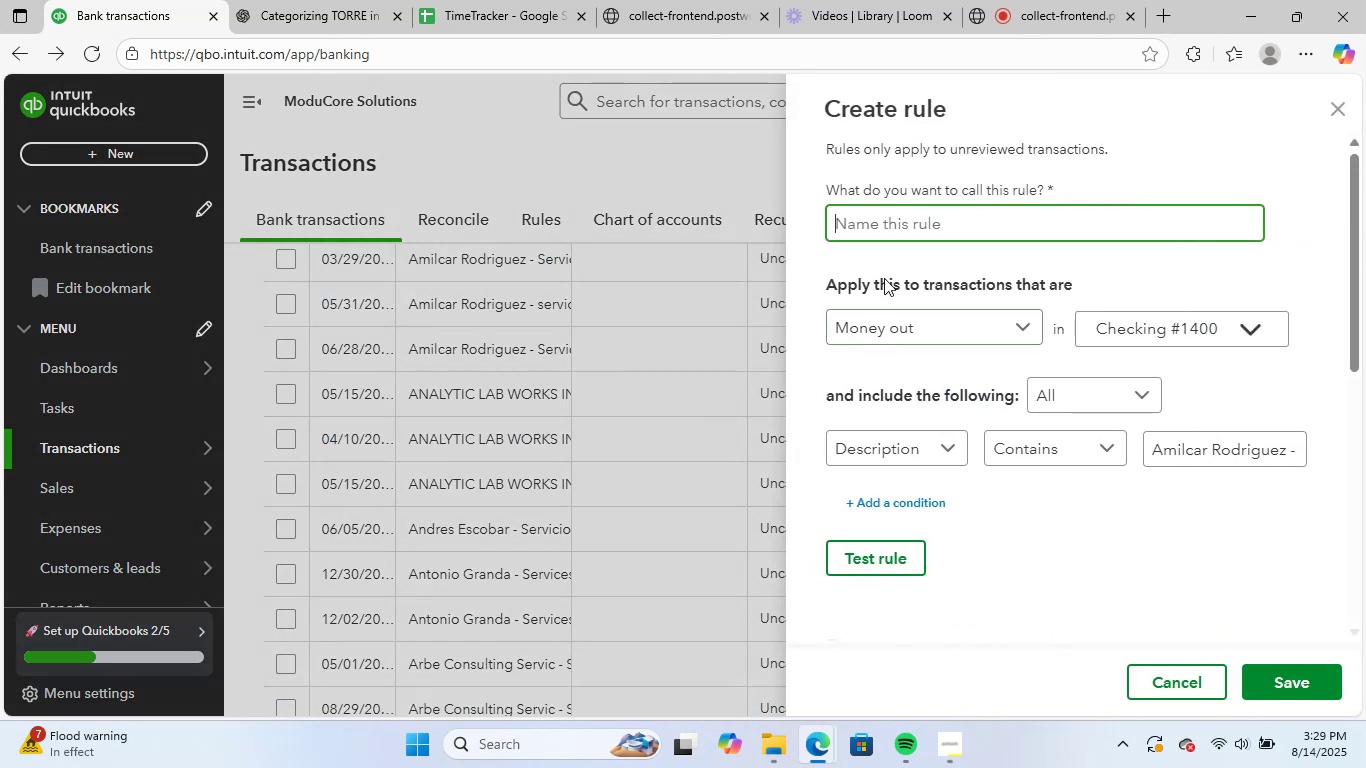 
key(Control+V)
 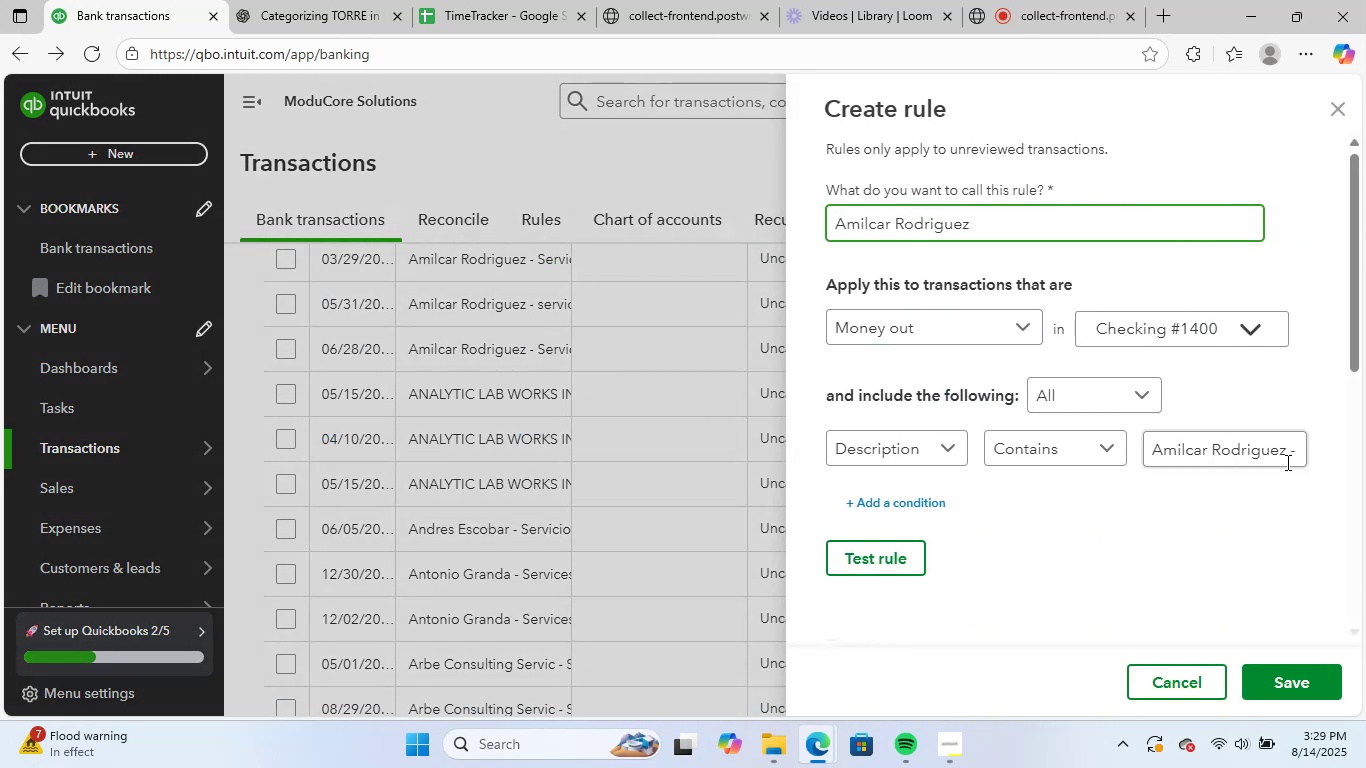 
left_click_drag(start_coordinate=[1290, 453], to_coordinate=[1365, 455])
 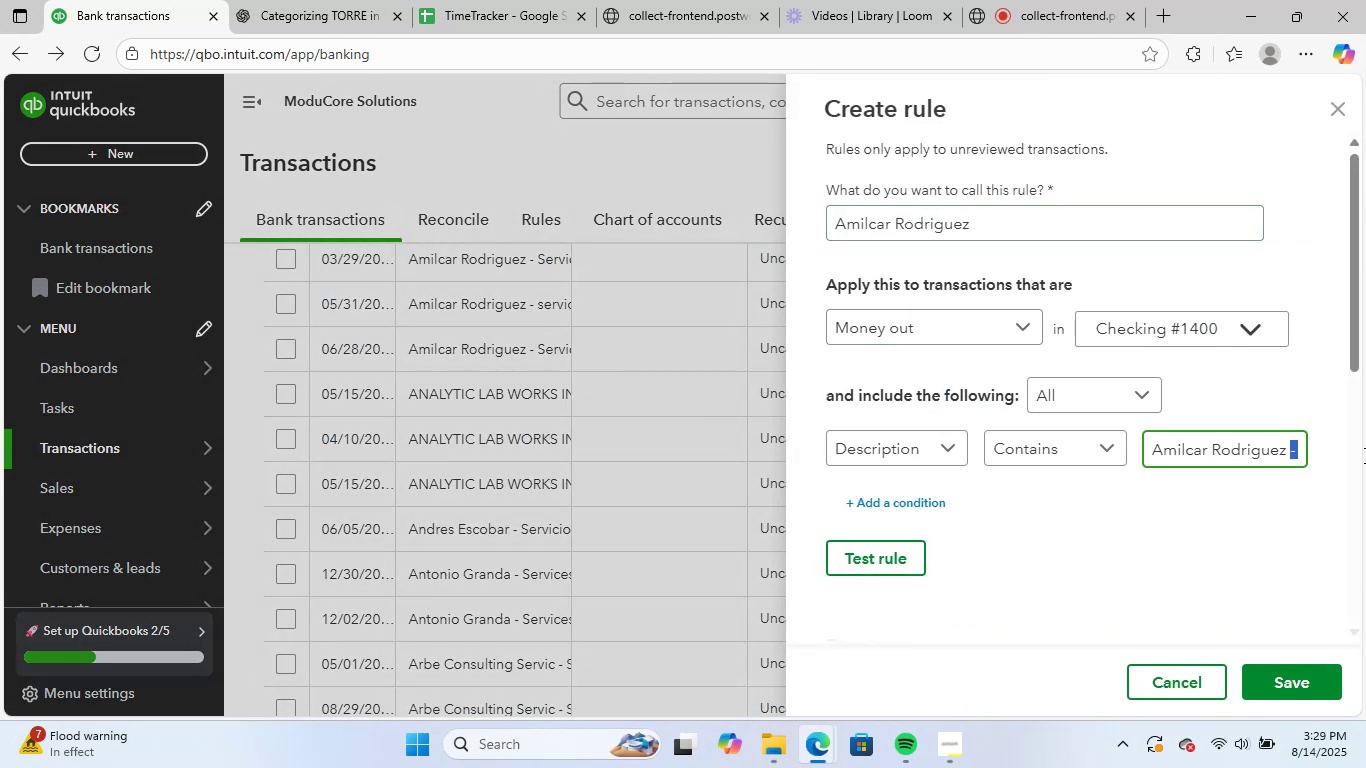 
key(Backspace)
 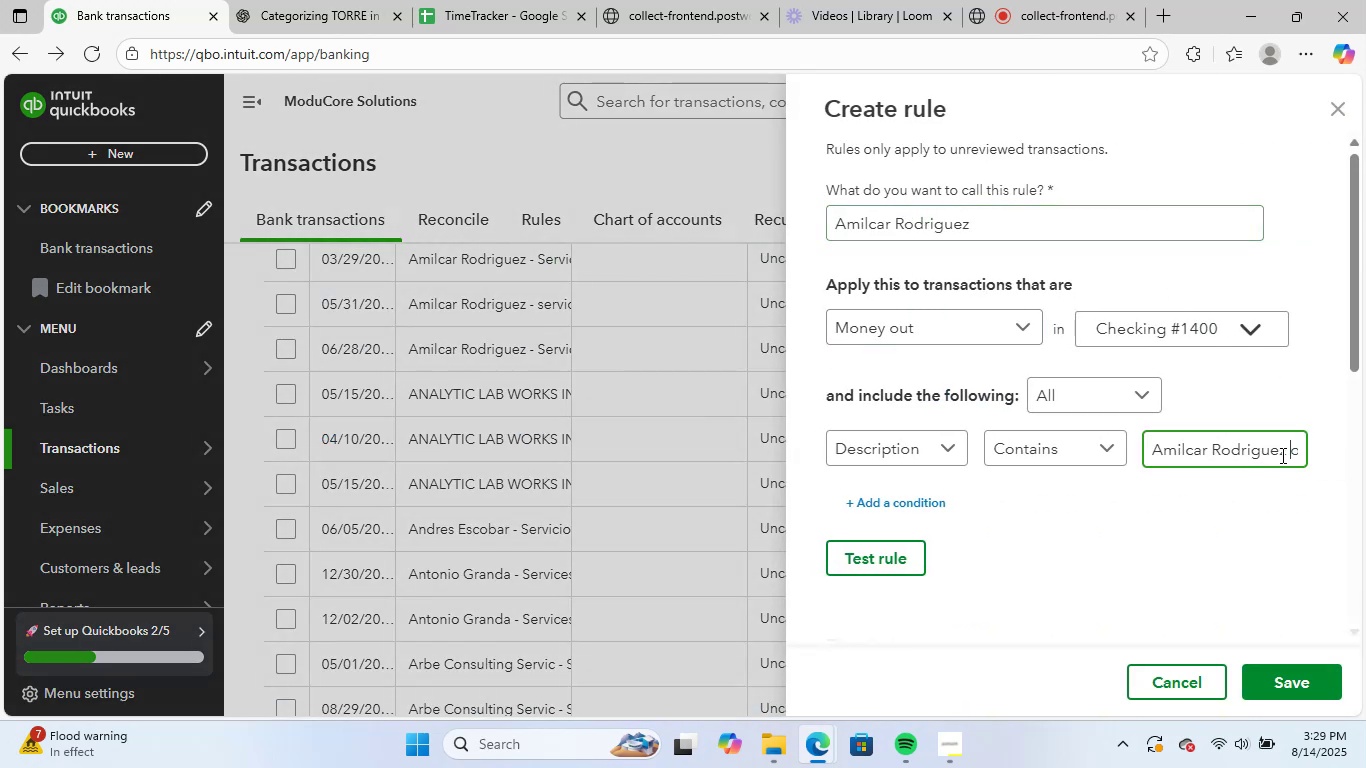 
left_click_drag(start_coordinate=[1288, 451], to_coordinate=[1365, 436])
 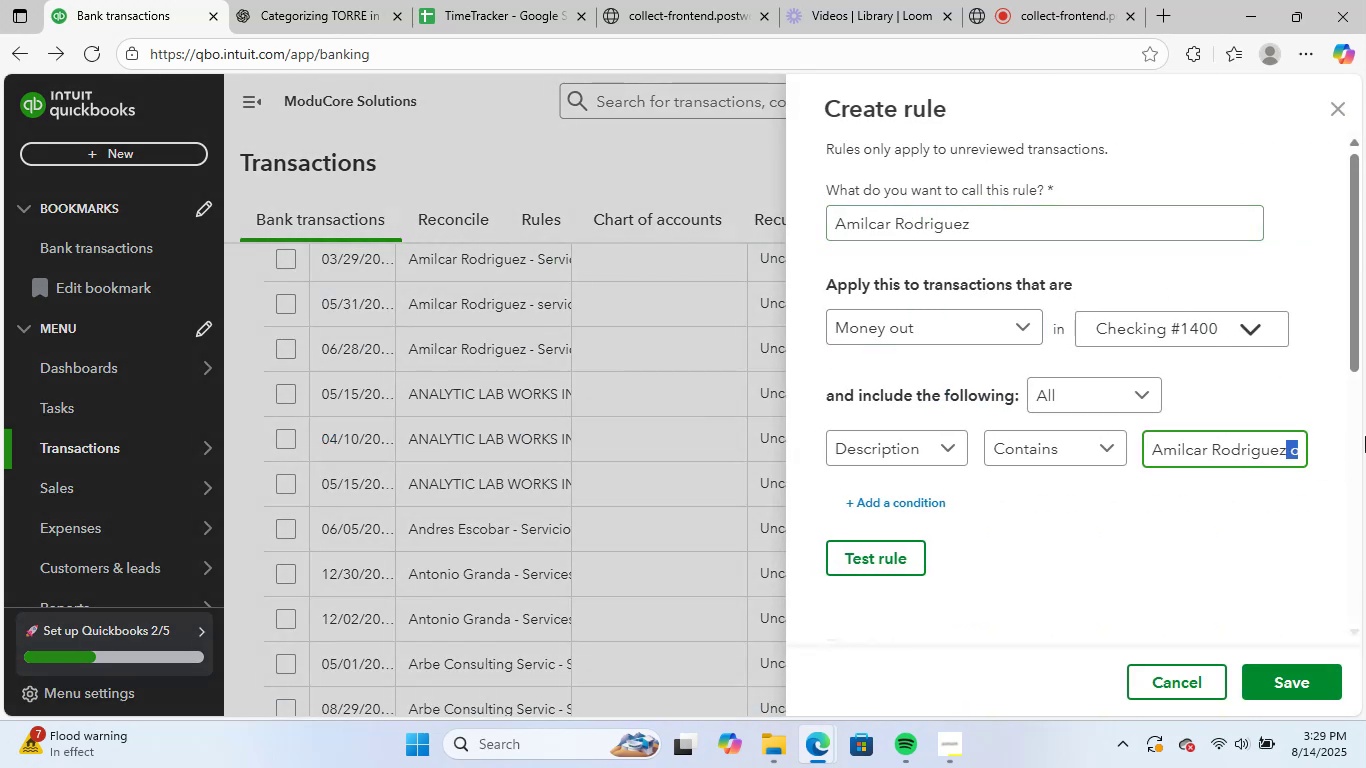 
key(Backspace)
 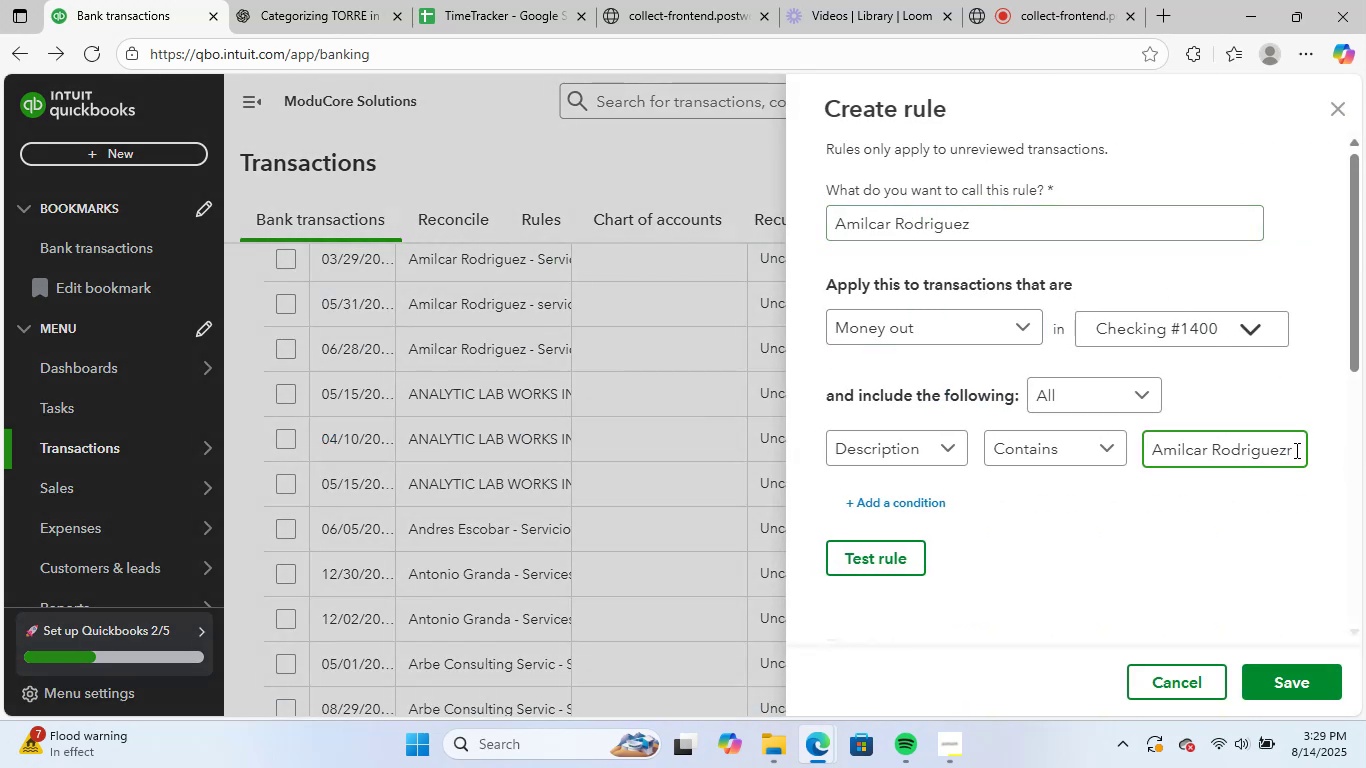 
left_click([1295, 450])
 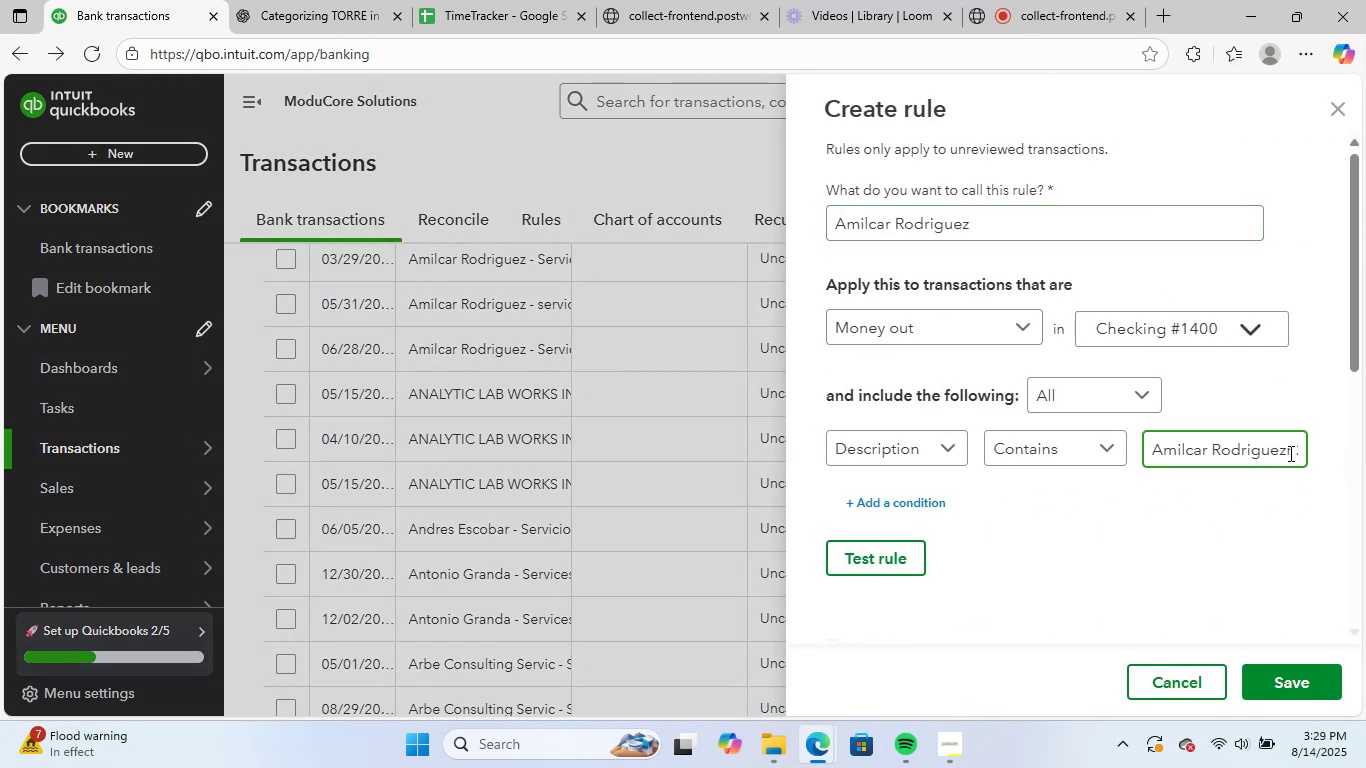 
left_click_drag(start_coordinate=[1288, 453], to_coordinate=[1349, 451])
 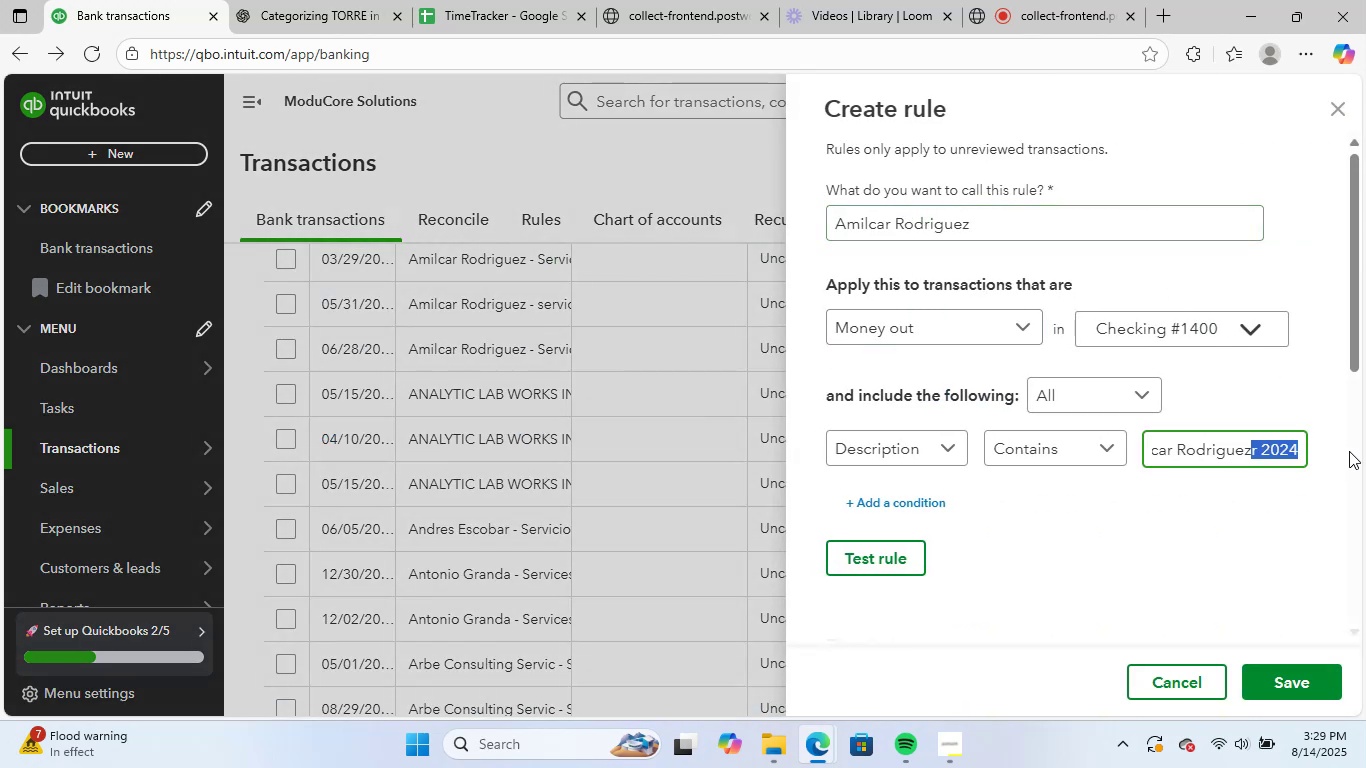 
key(Backspace)
 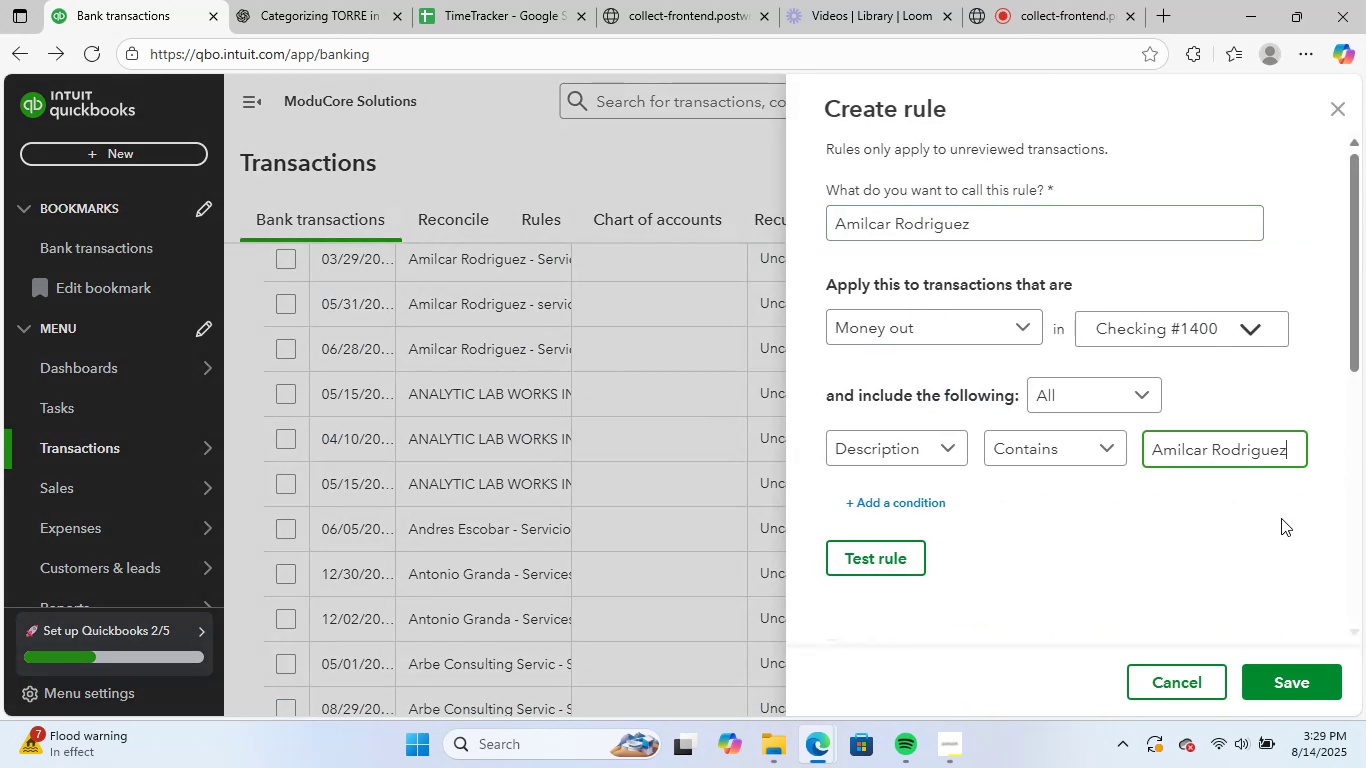 
left_click([1280, 519])
 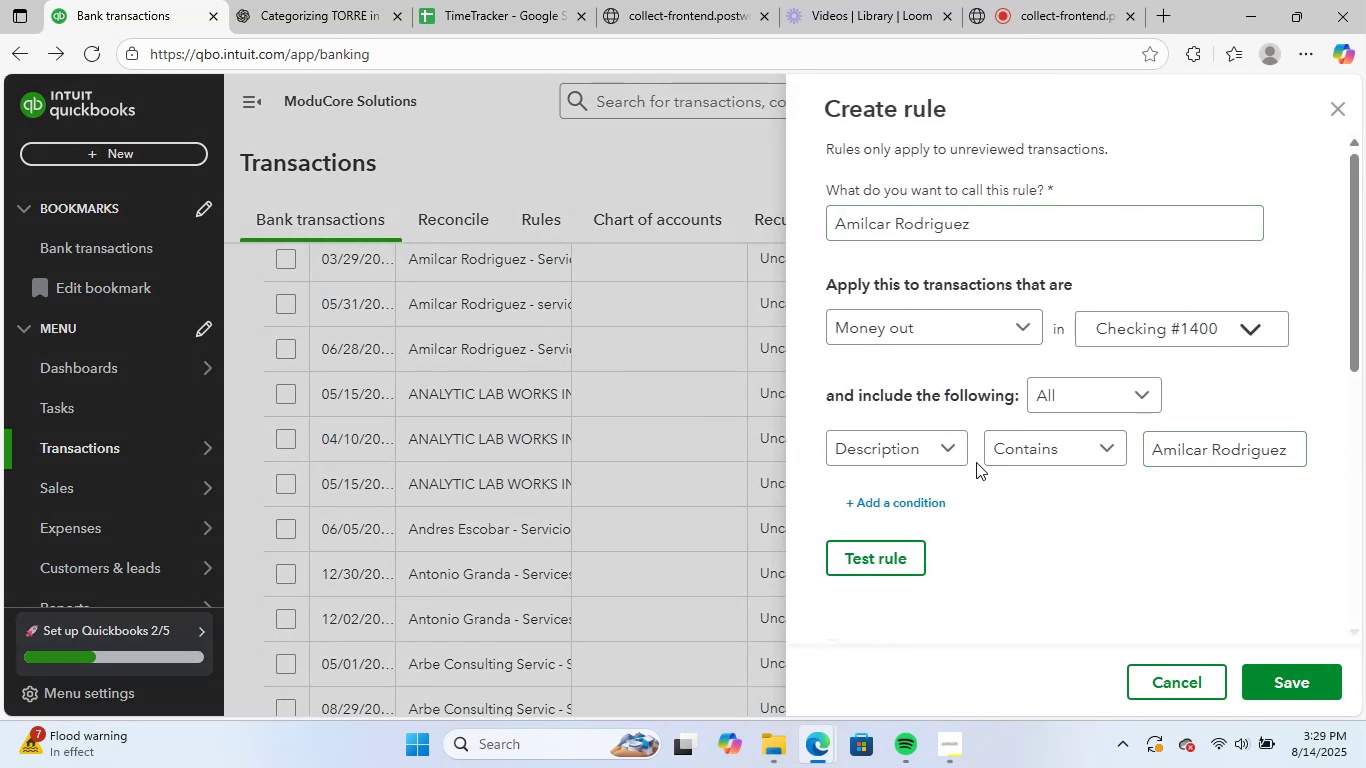 
scroll: coordinate [1193, 604], scroll_direction: down, amount: 7.0
 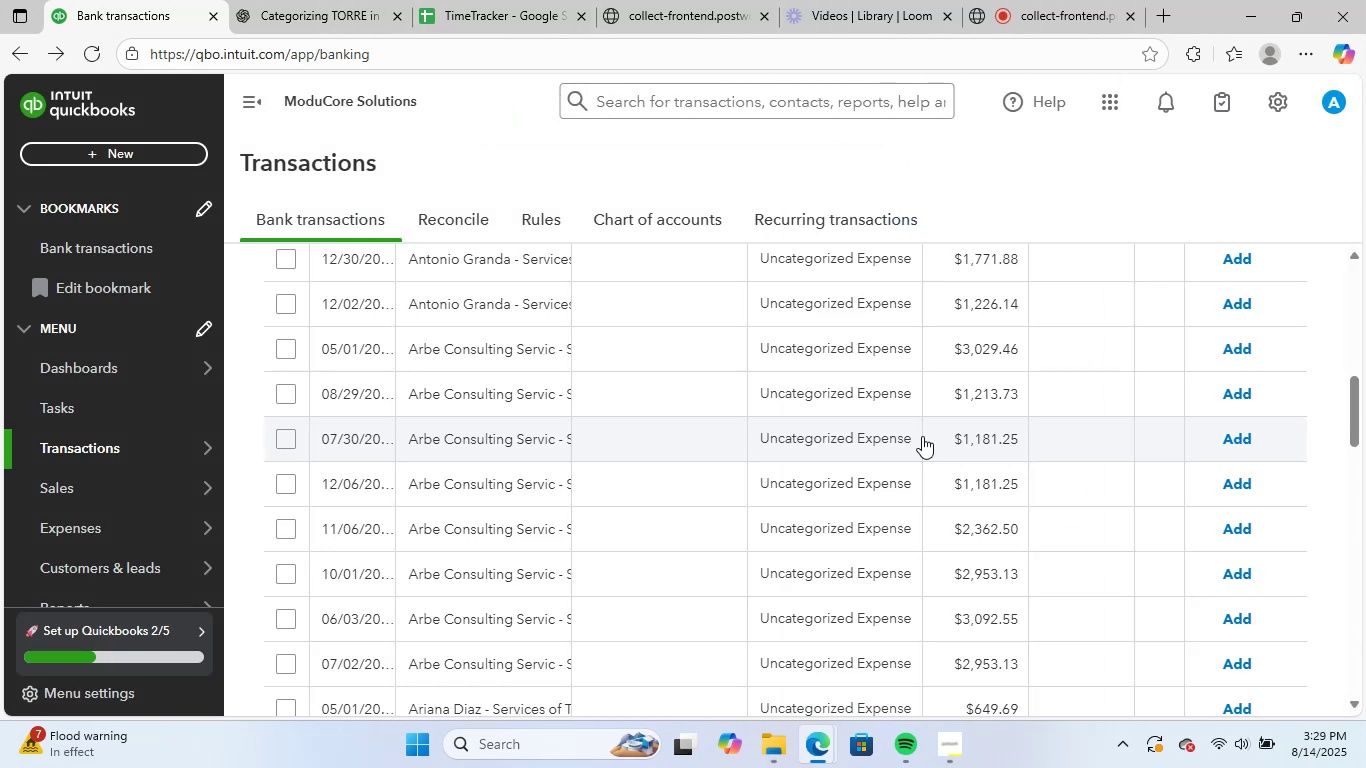 
wait(6.21)
 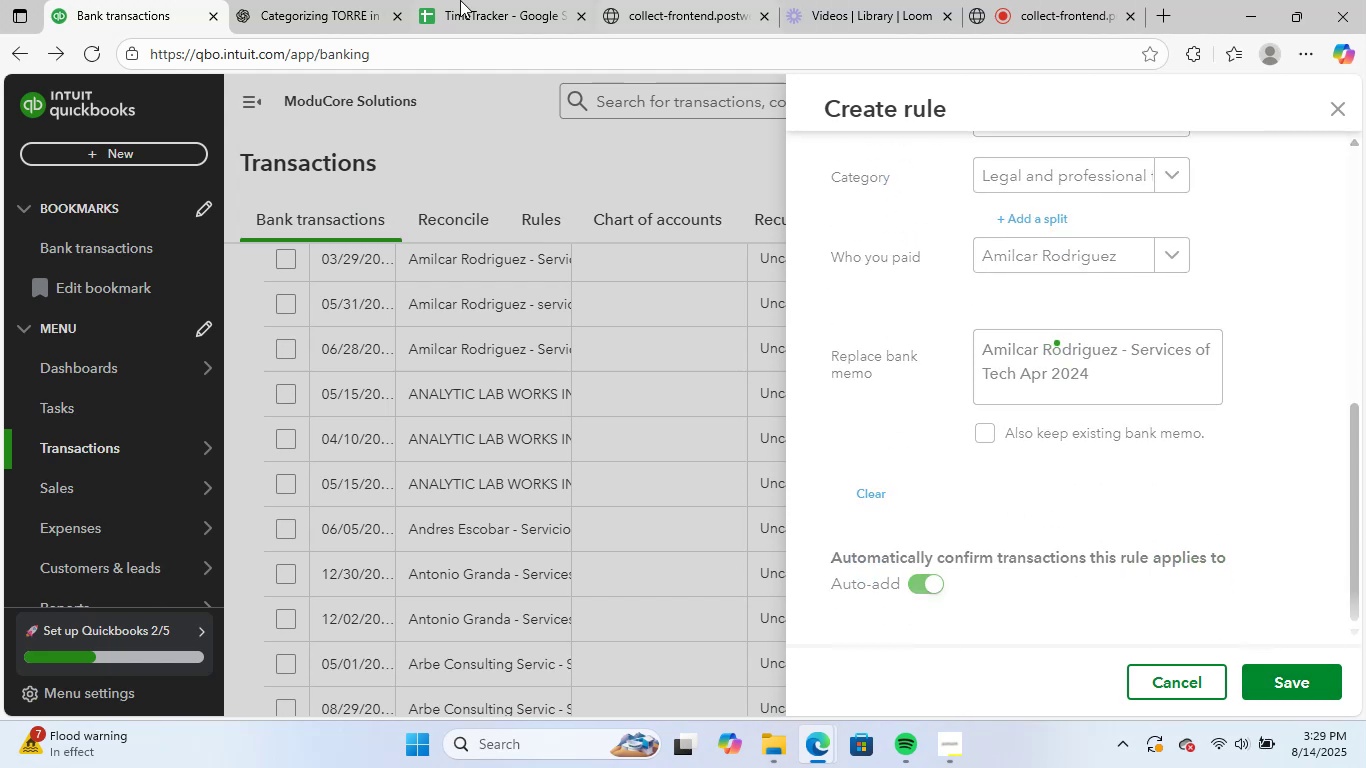 
scroll: coordinate [489, 437], scroll_direction: up, amount: 4.0
 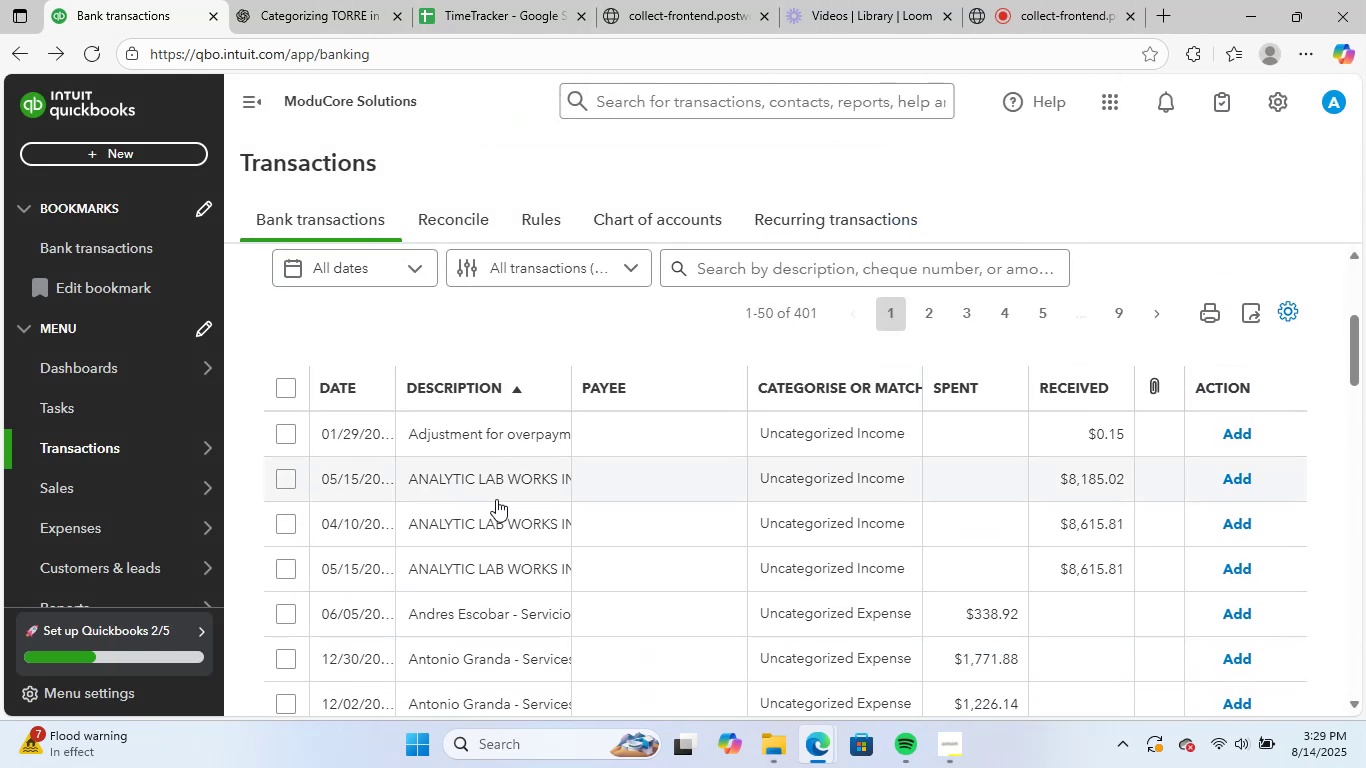 
left_click([498, 481])
 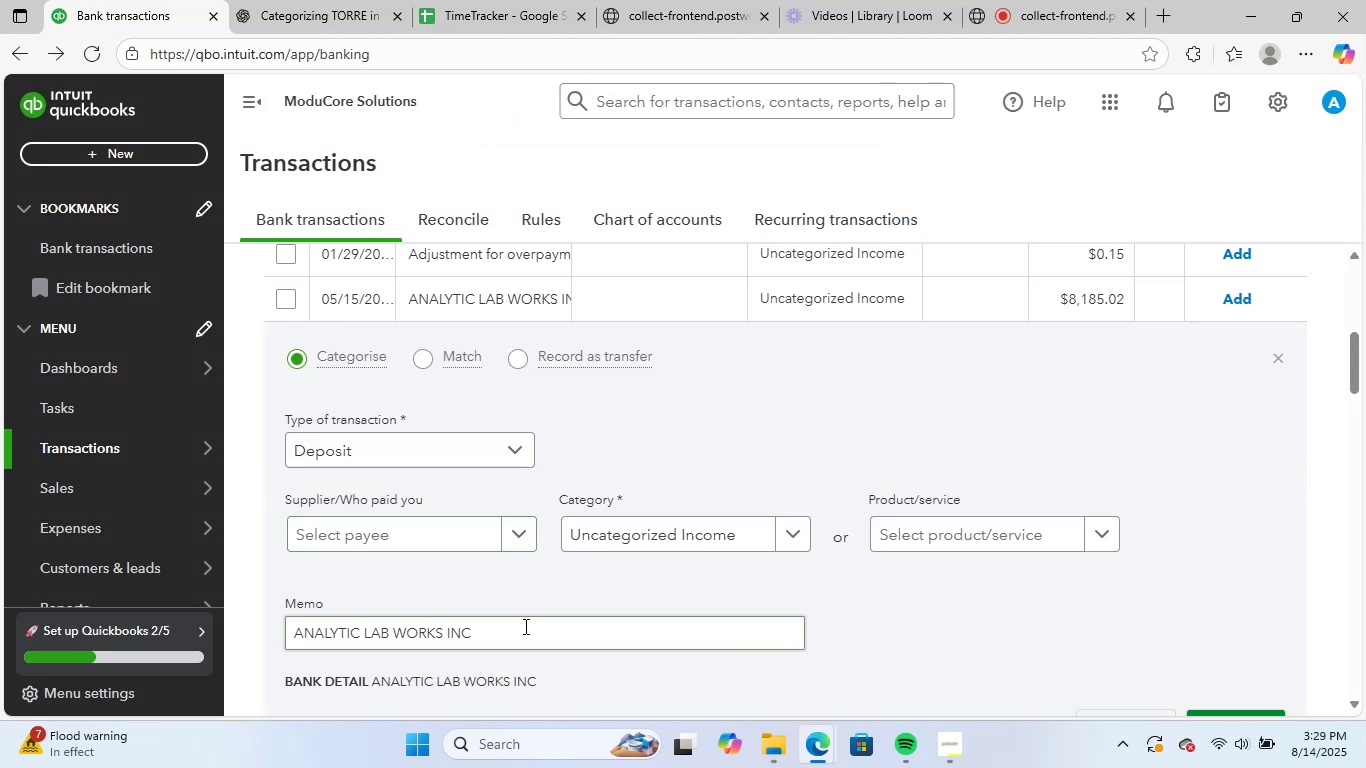 
left_click_drag(start_coordinate=[506, 642], to_coordinate=[203, 622])
 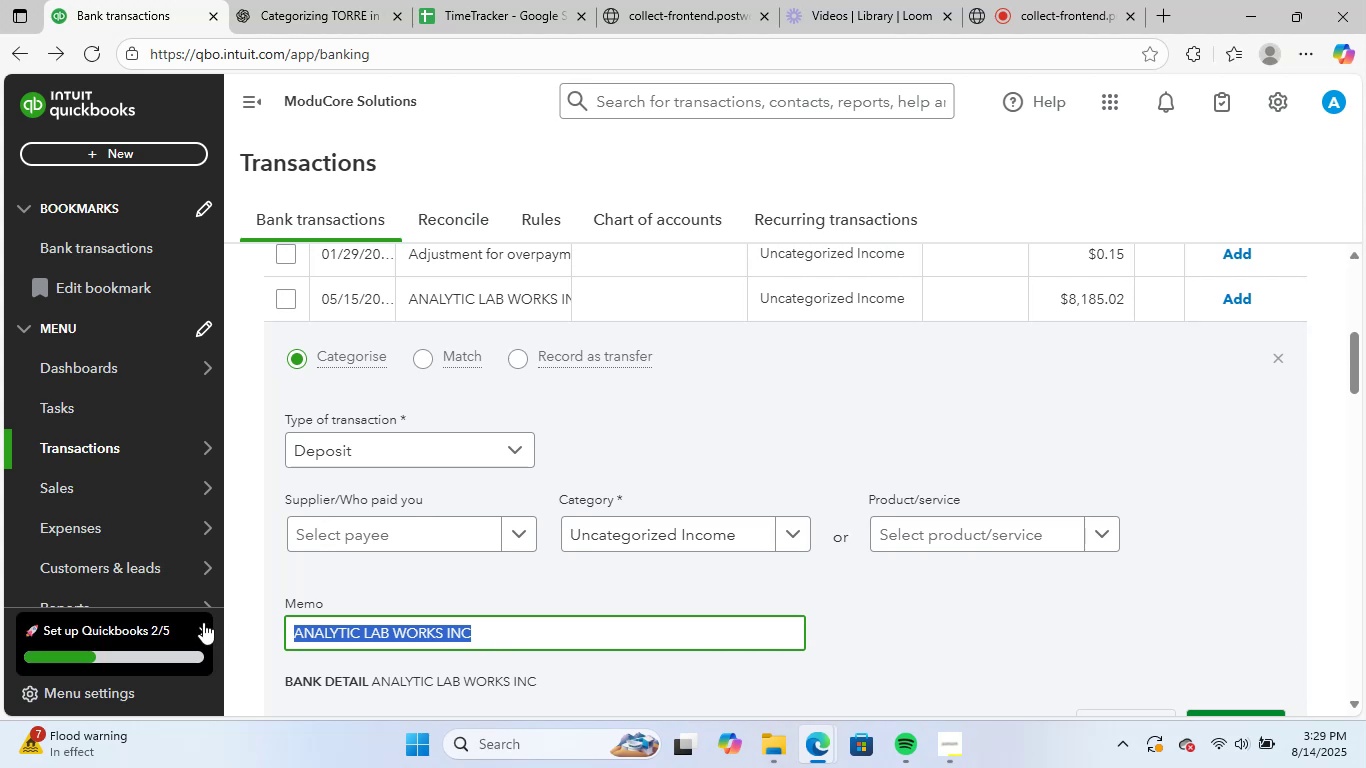 
key(Control+C)
 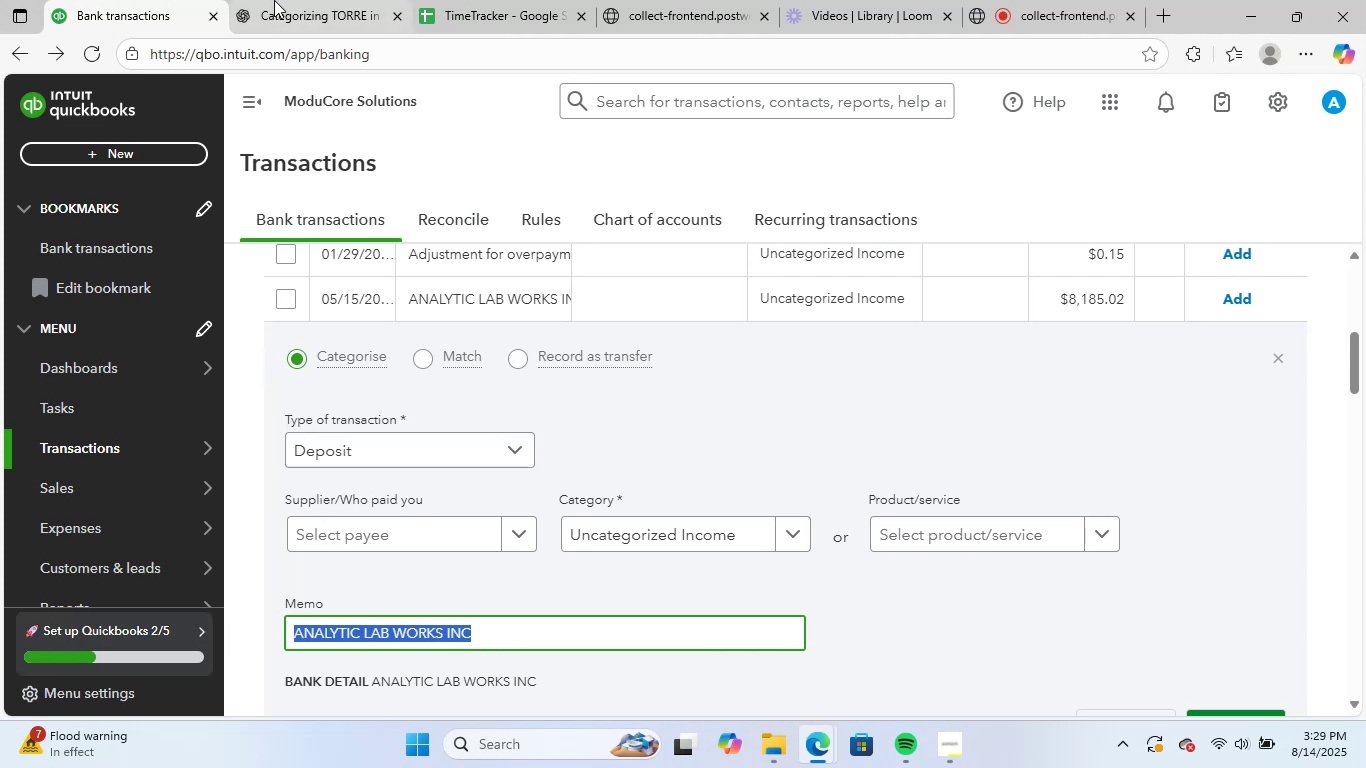 
left_click([274, 0])
 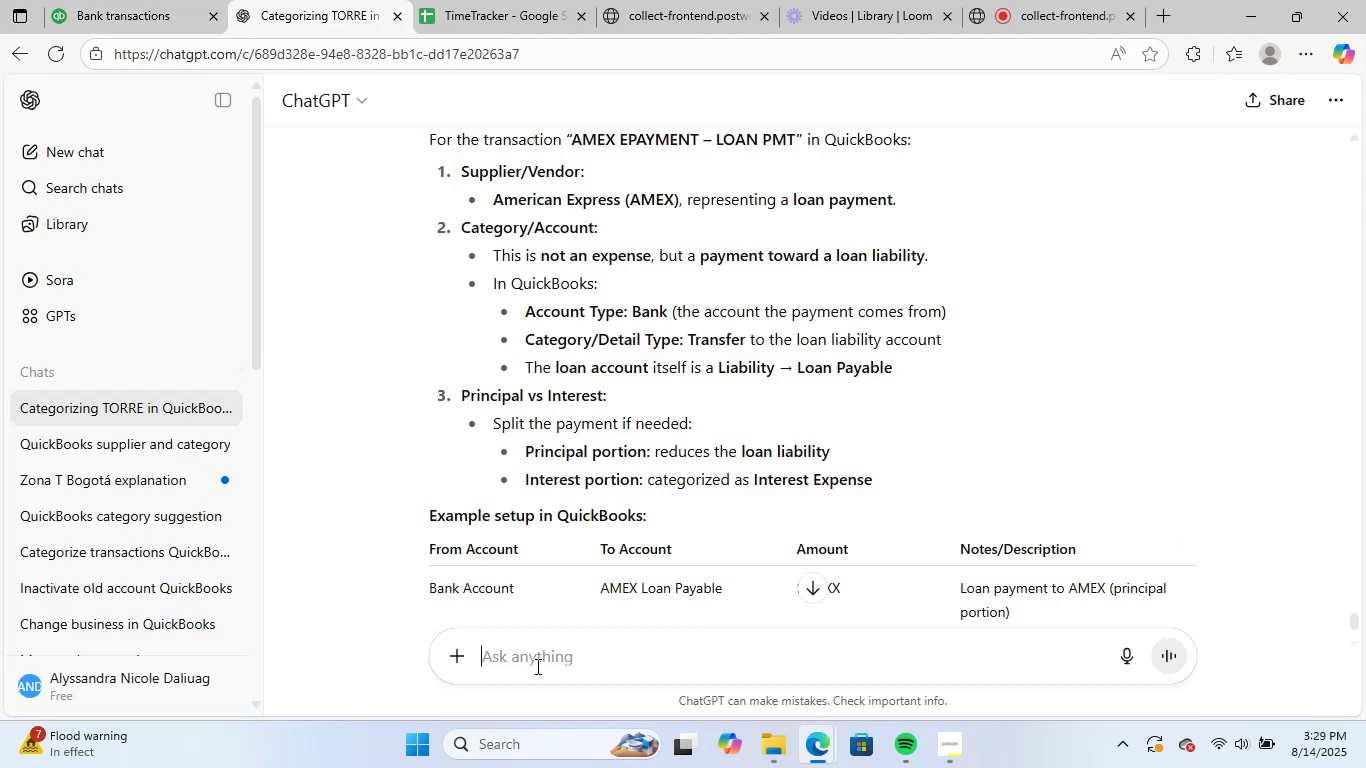 
left_click([545, 655])
 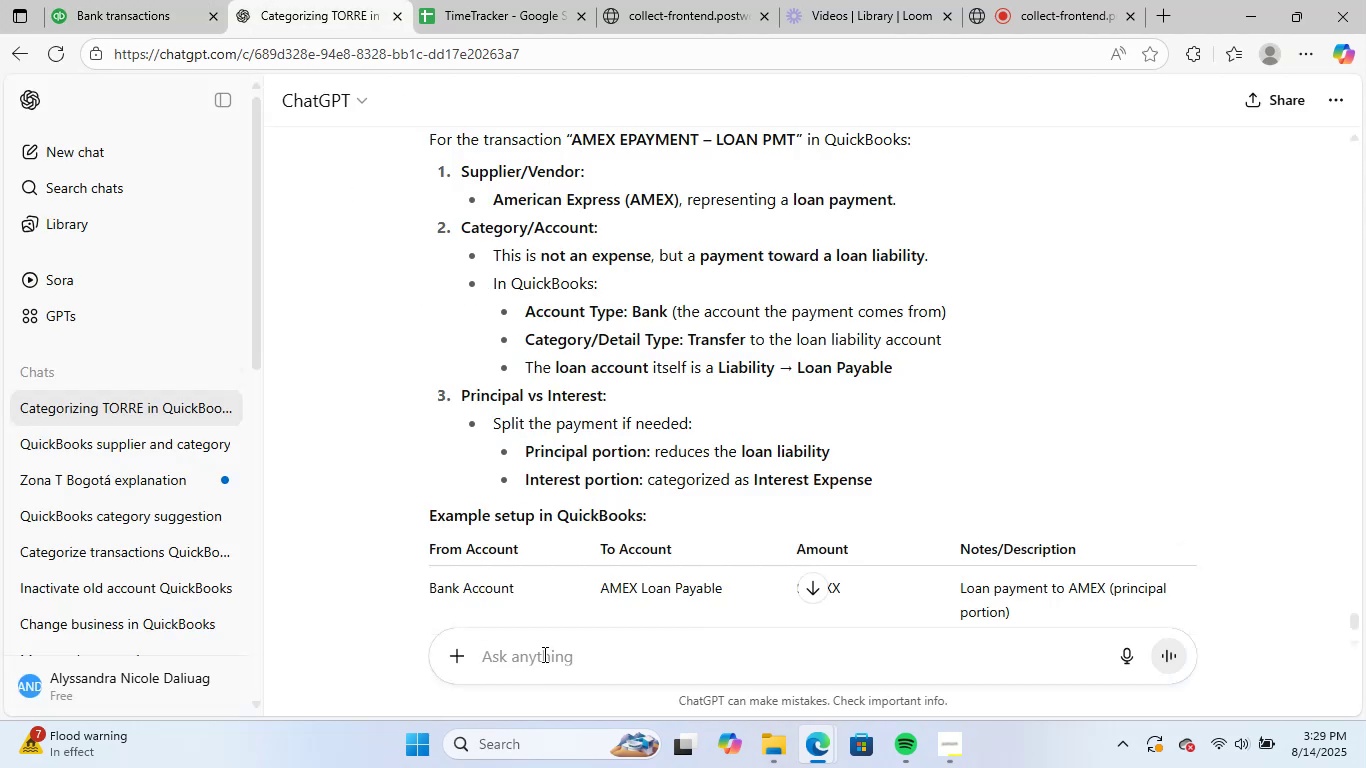 
key(Control+ControlLeft)
 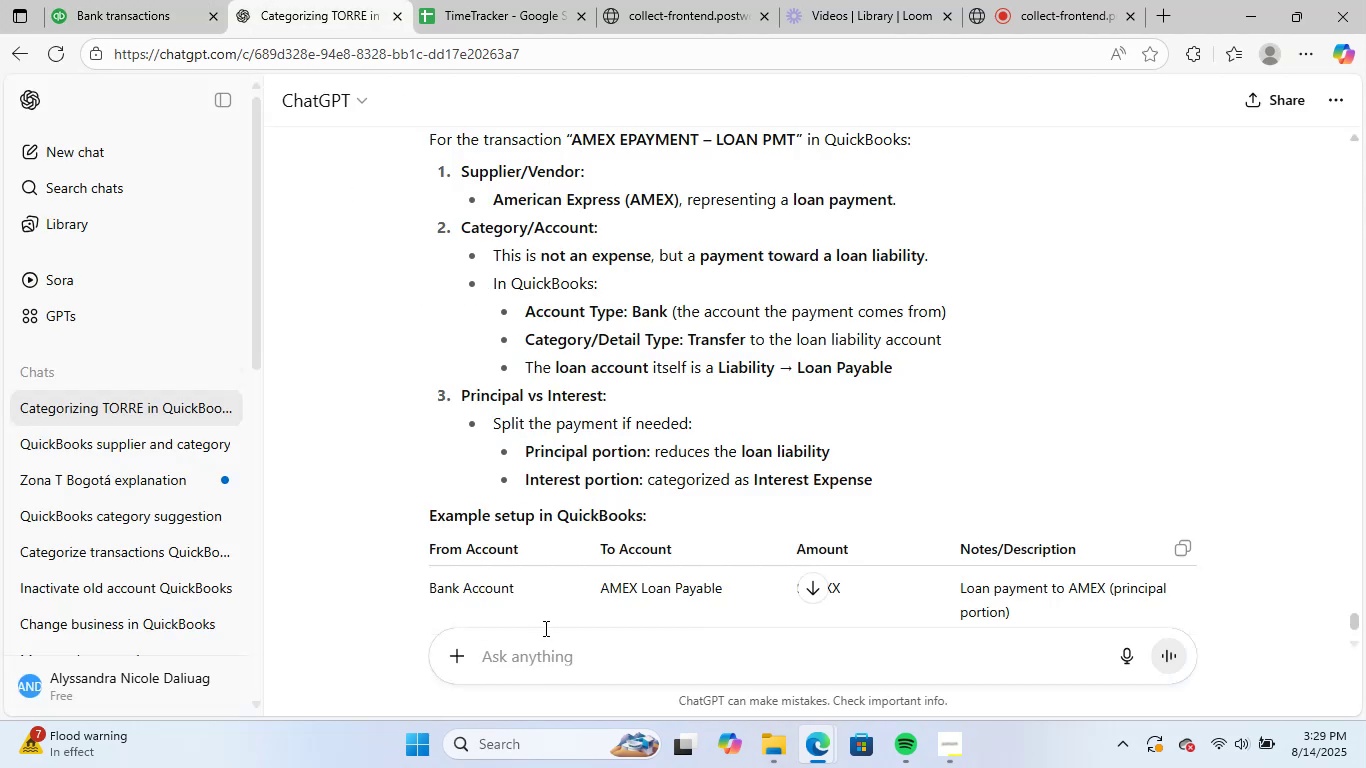 
key(Control+V)
 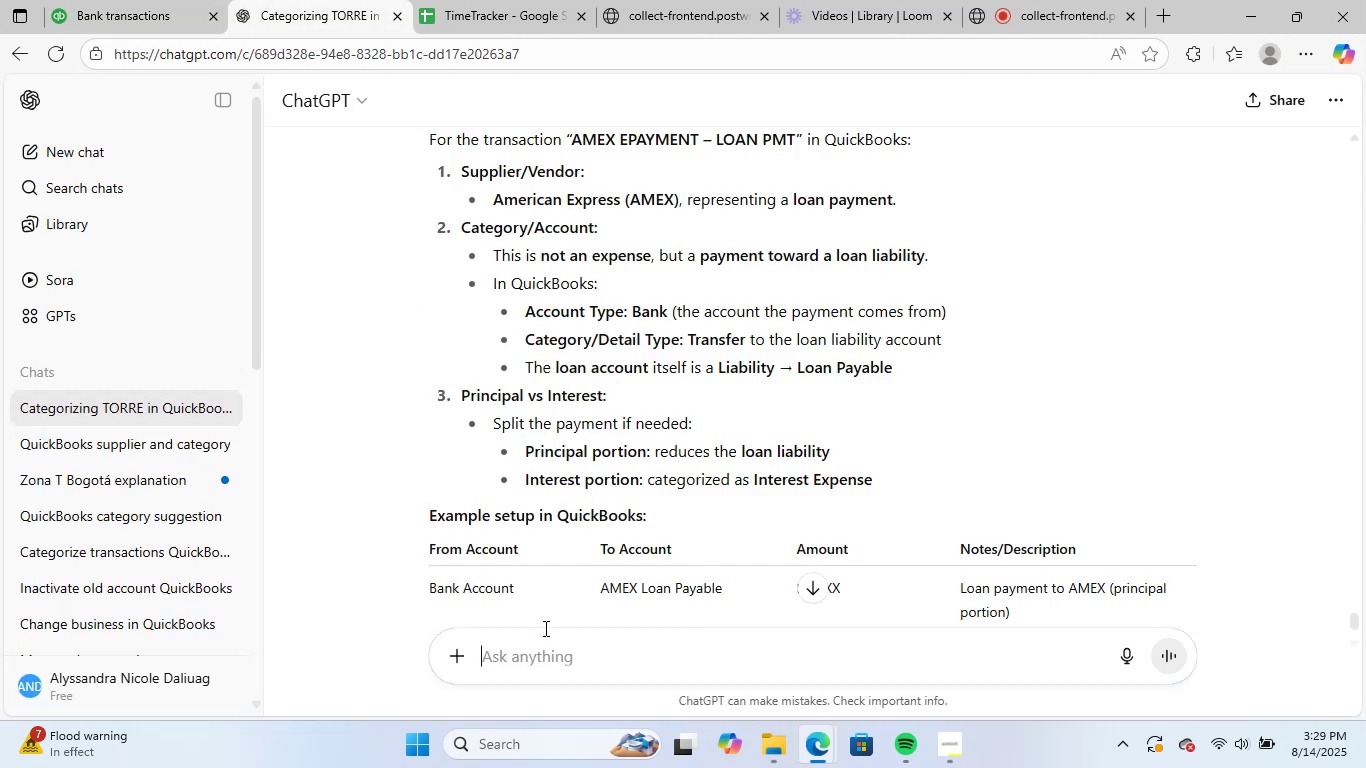 
key(NumpadEnter)
 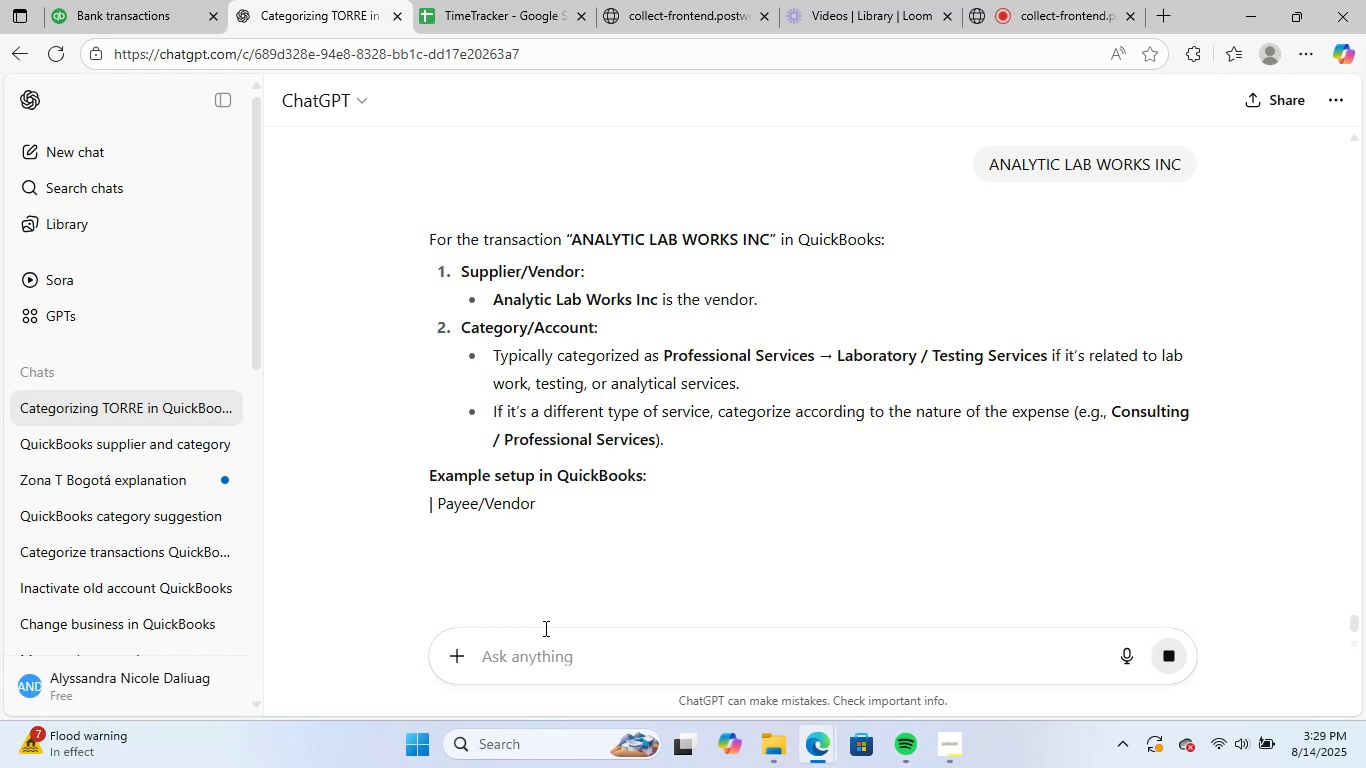 
wait(13.96)
 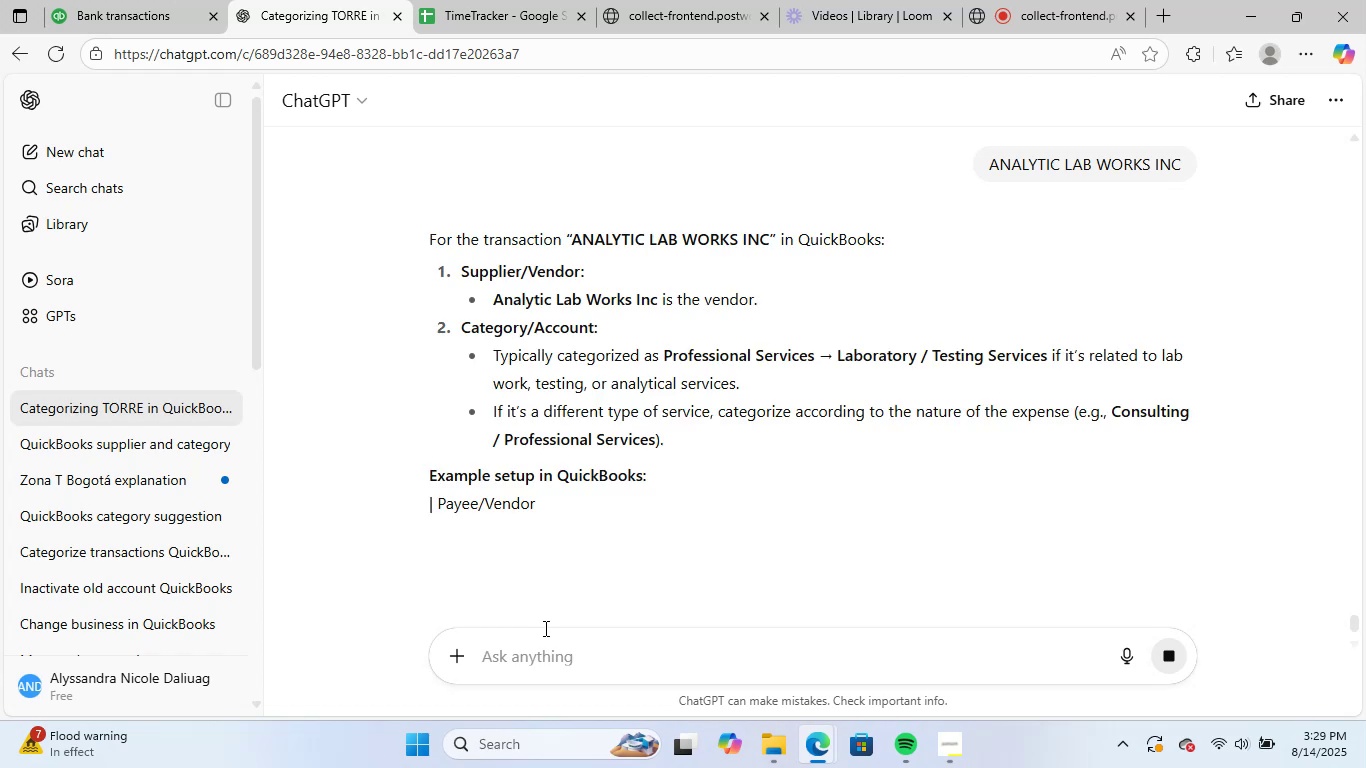 
scroll: coordinate [626, 470], scroll_direction: down, amount: 2.0
 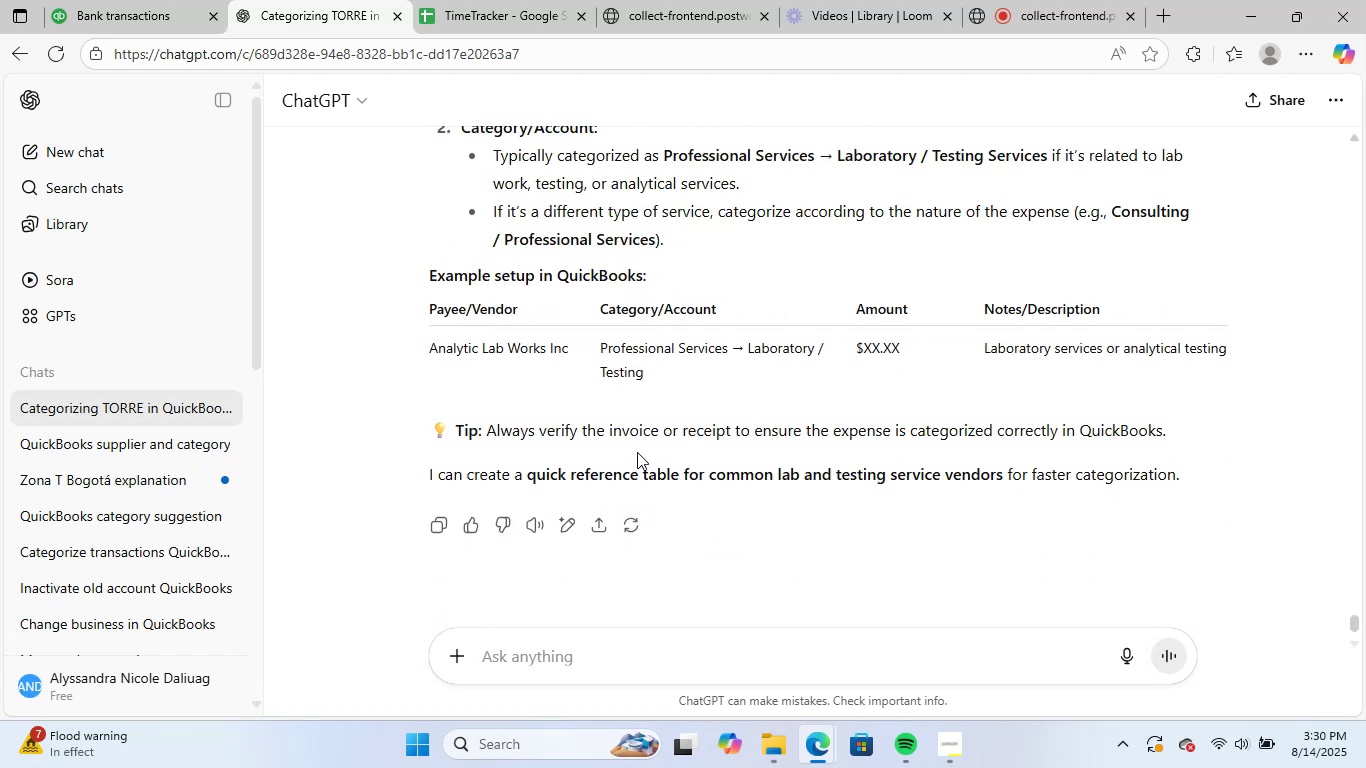 
scroll: coordinate [638, 451], scroll_direction: up, amount: 2.0
 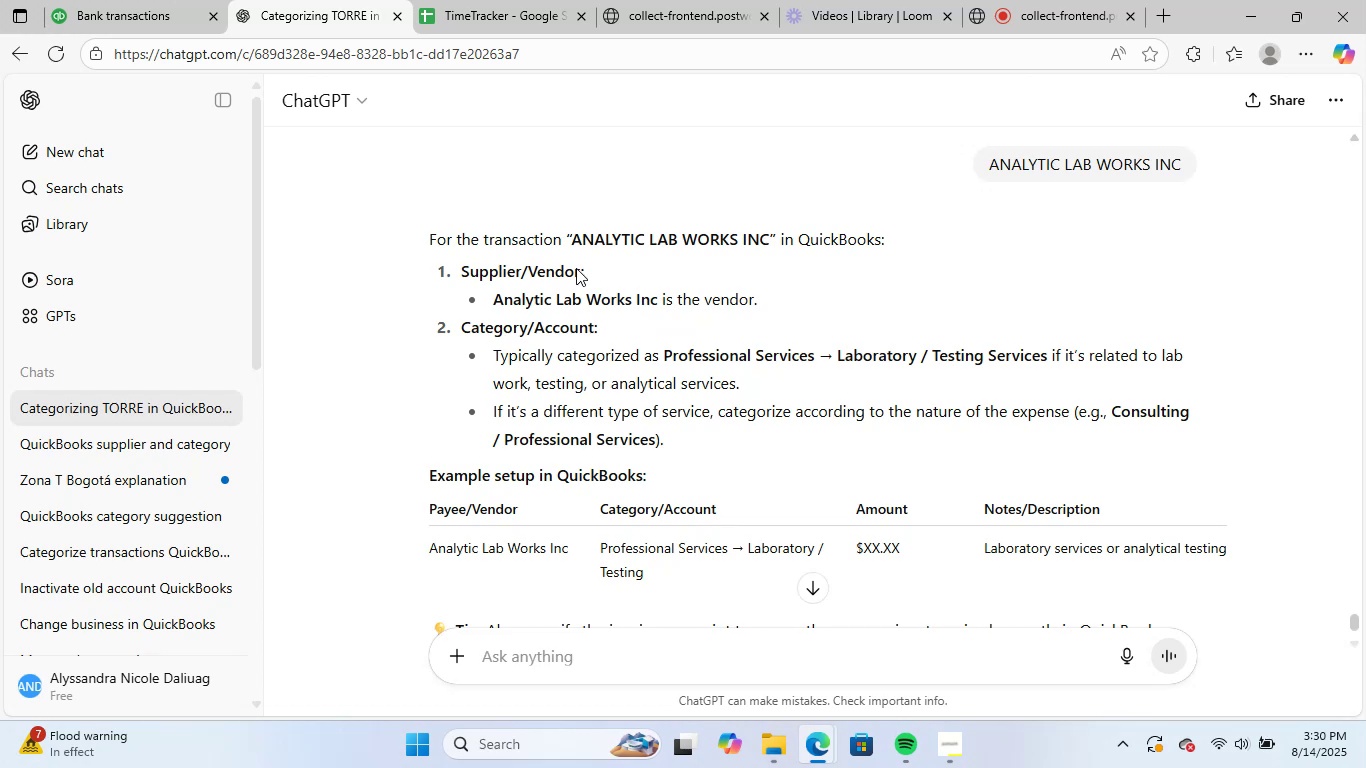 
left_click([133, 0])
 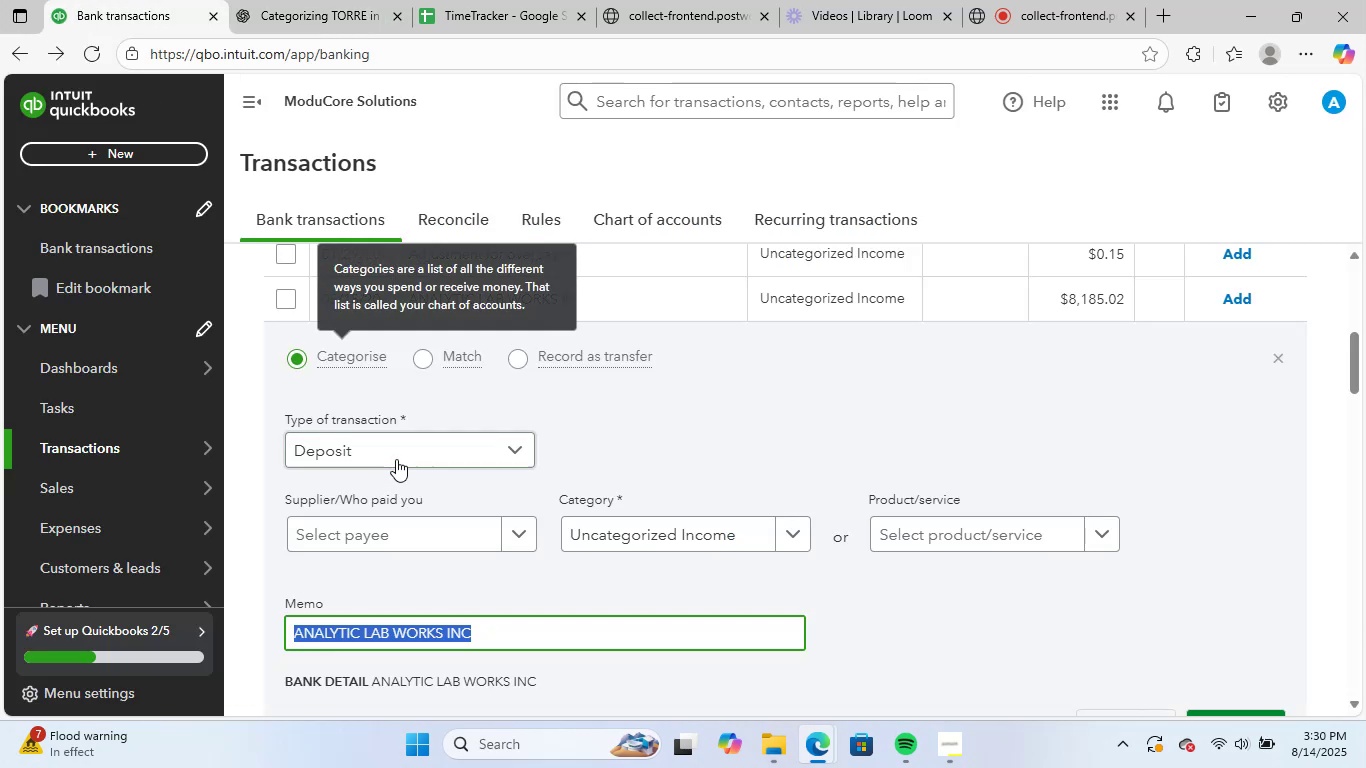 
left_click([400, 458])
 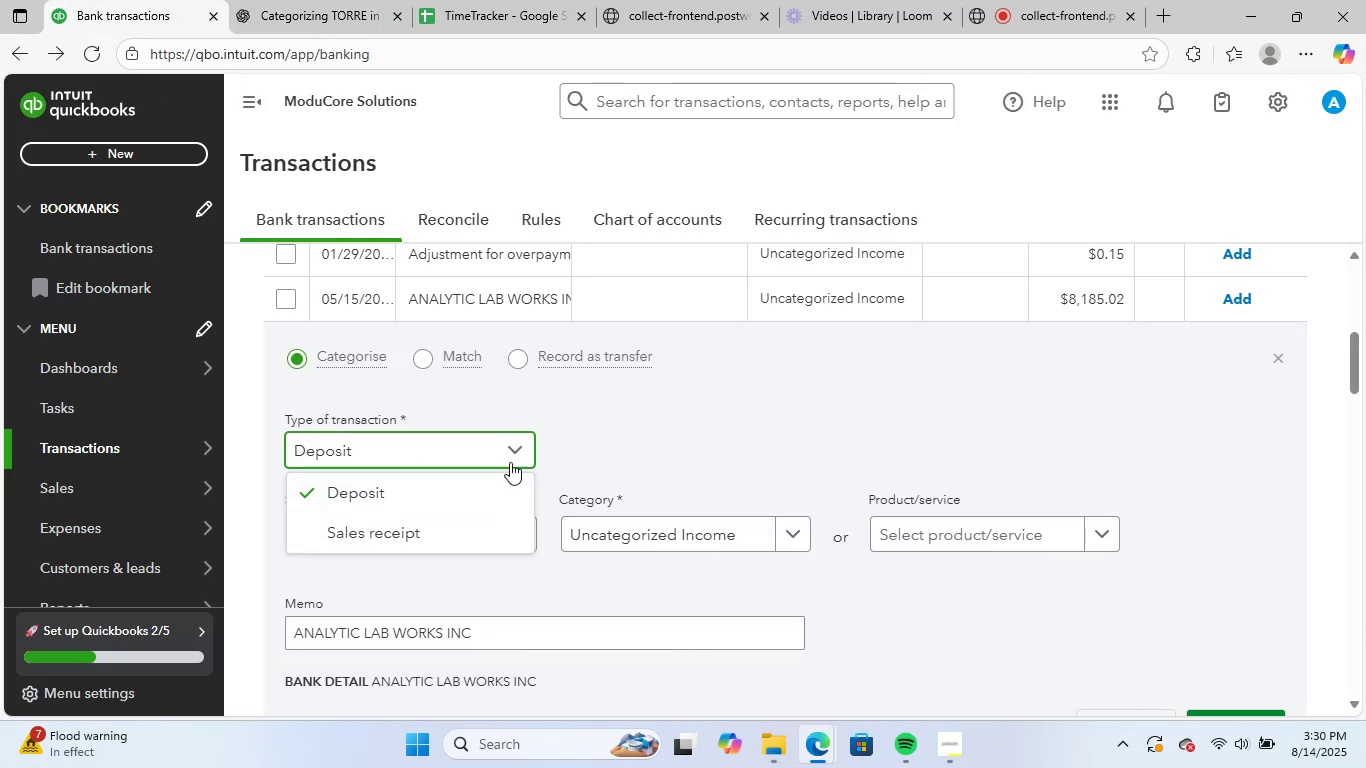 
left_click([731, 439])
 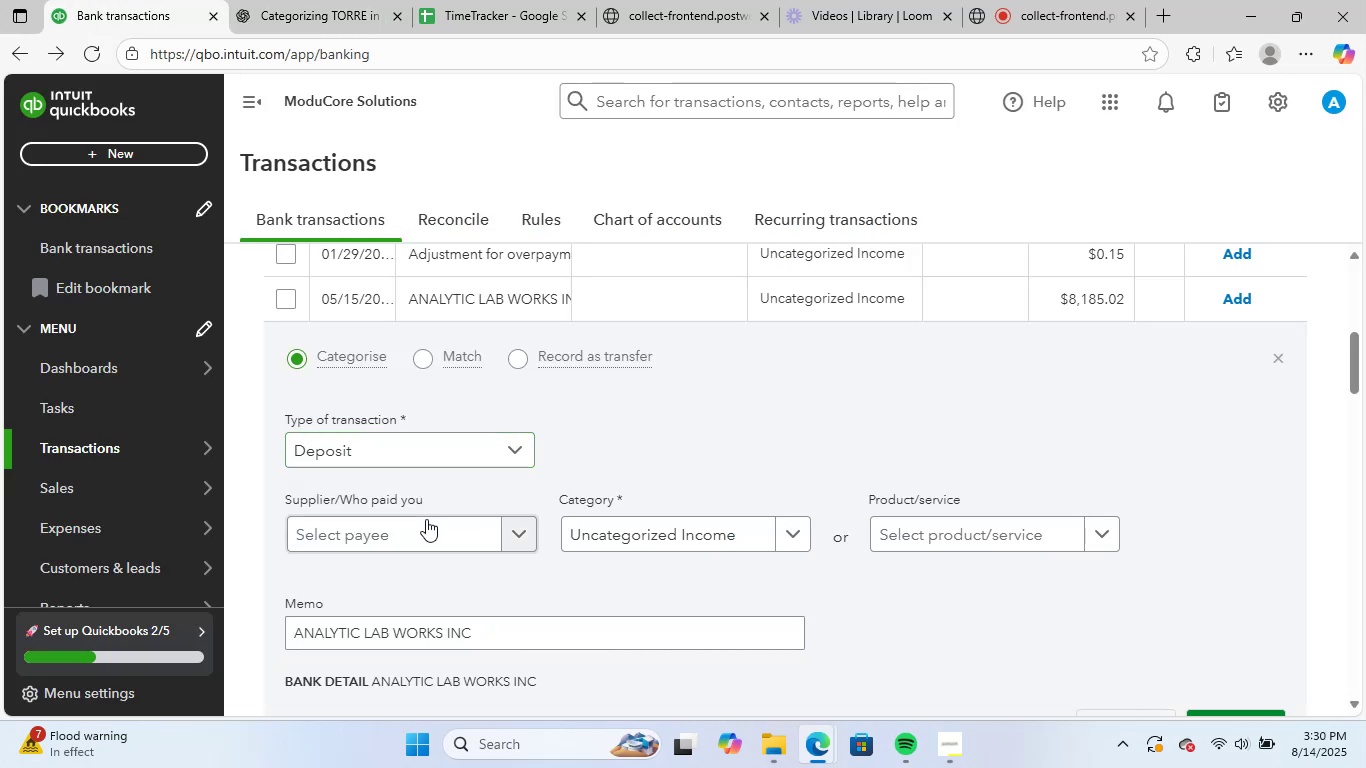 
left_click([420, 521])
 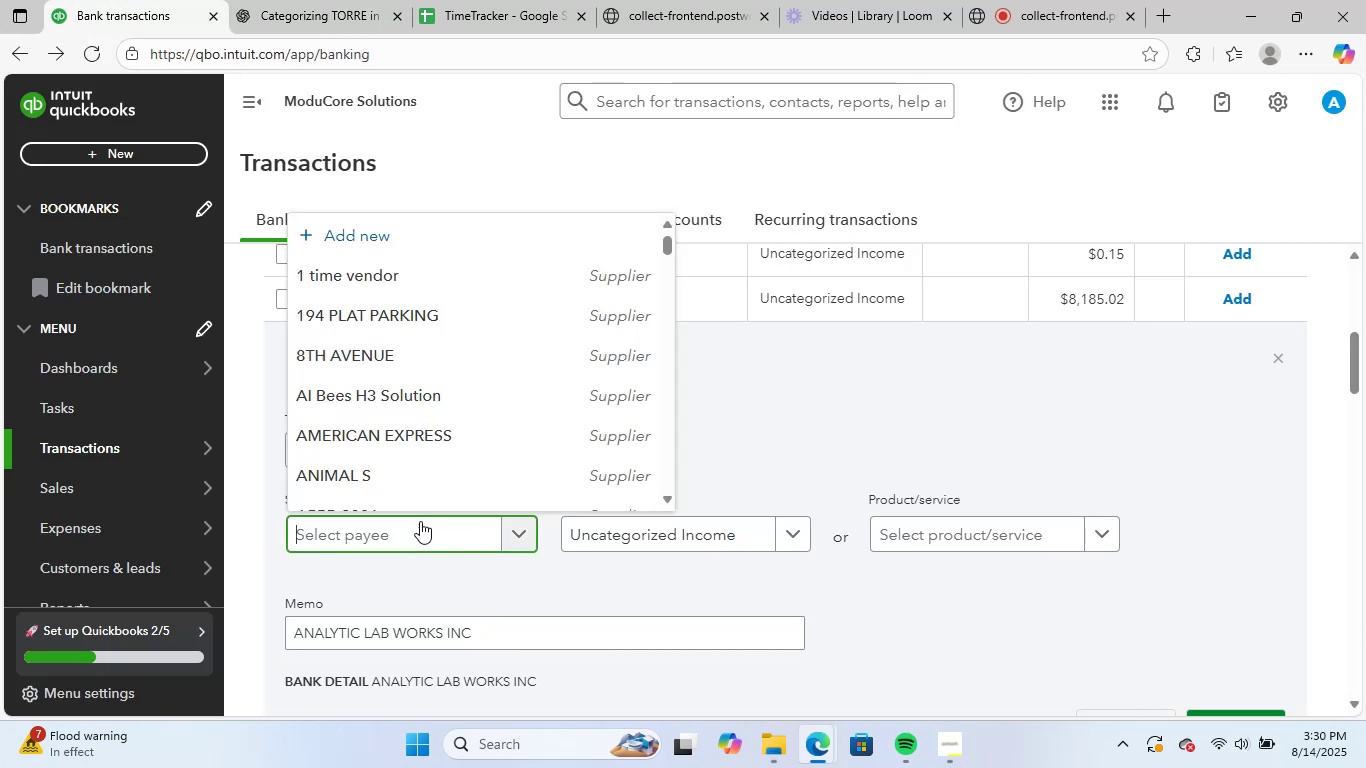 
key(Control+V)
 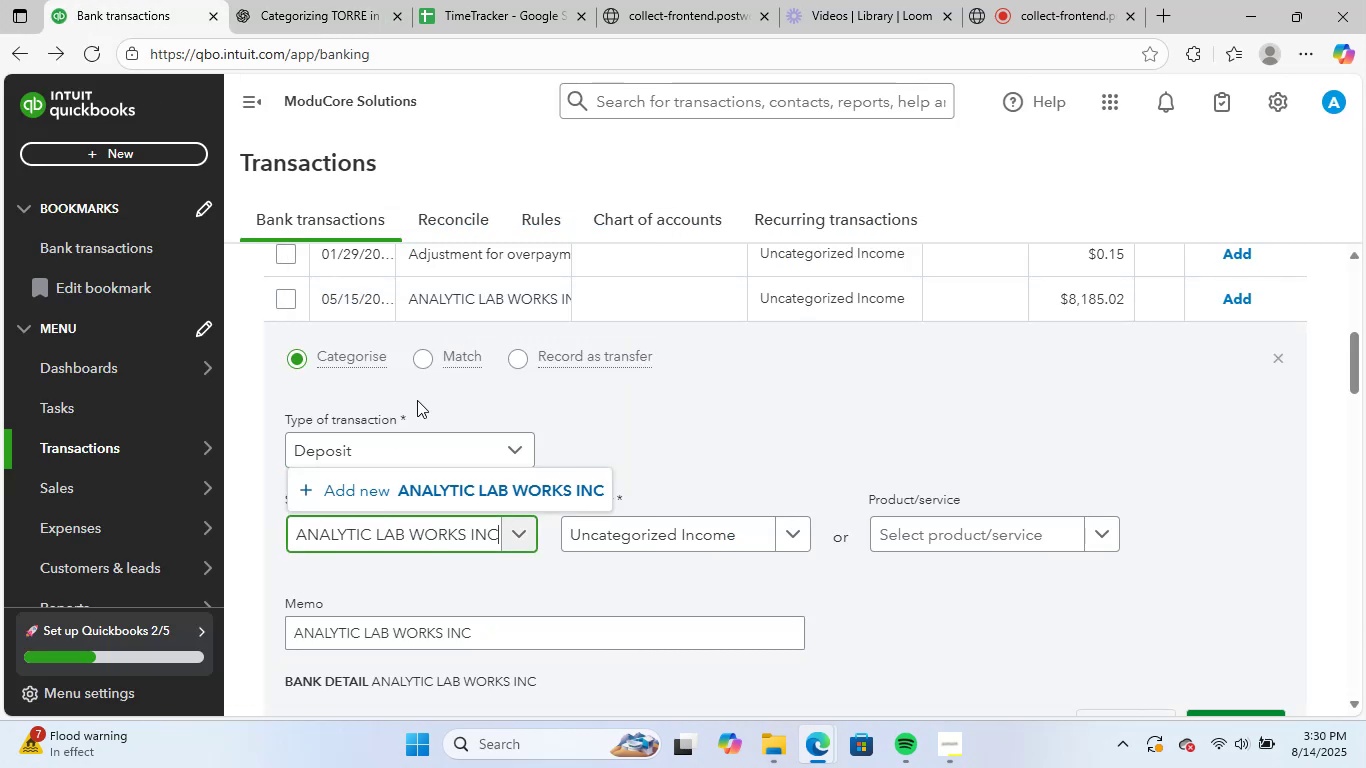 
left_click([452, 473])
 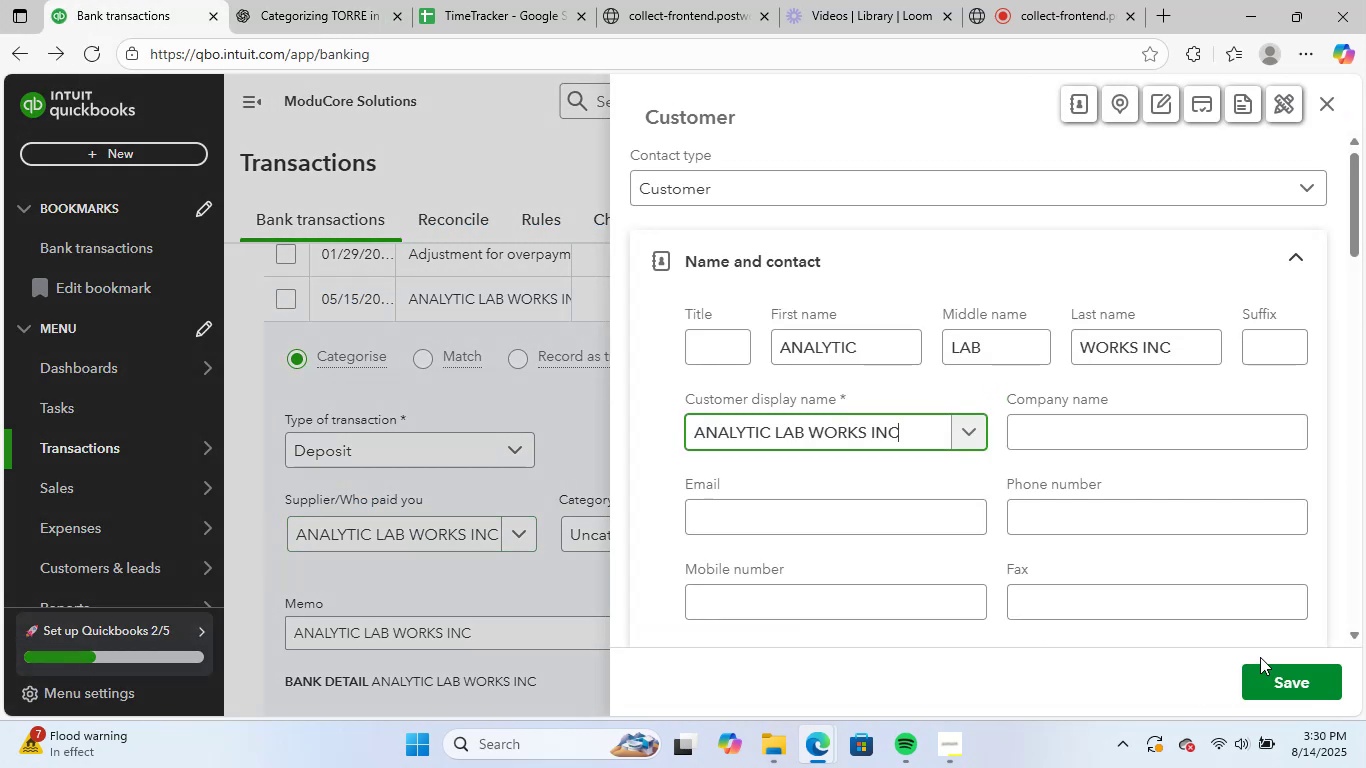 
left_click([1264, 691])
 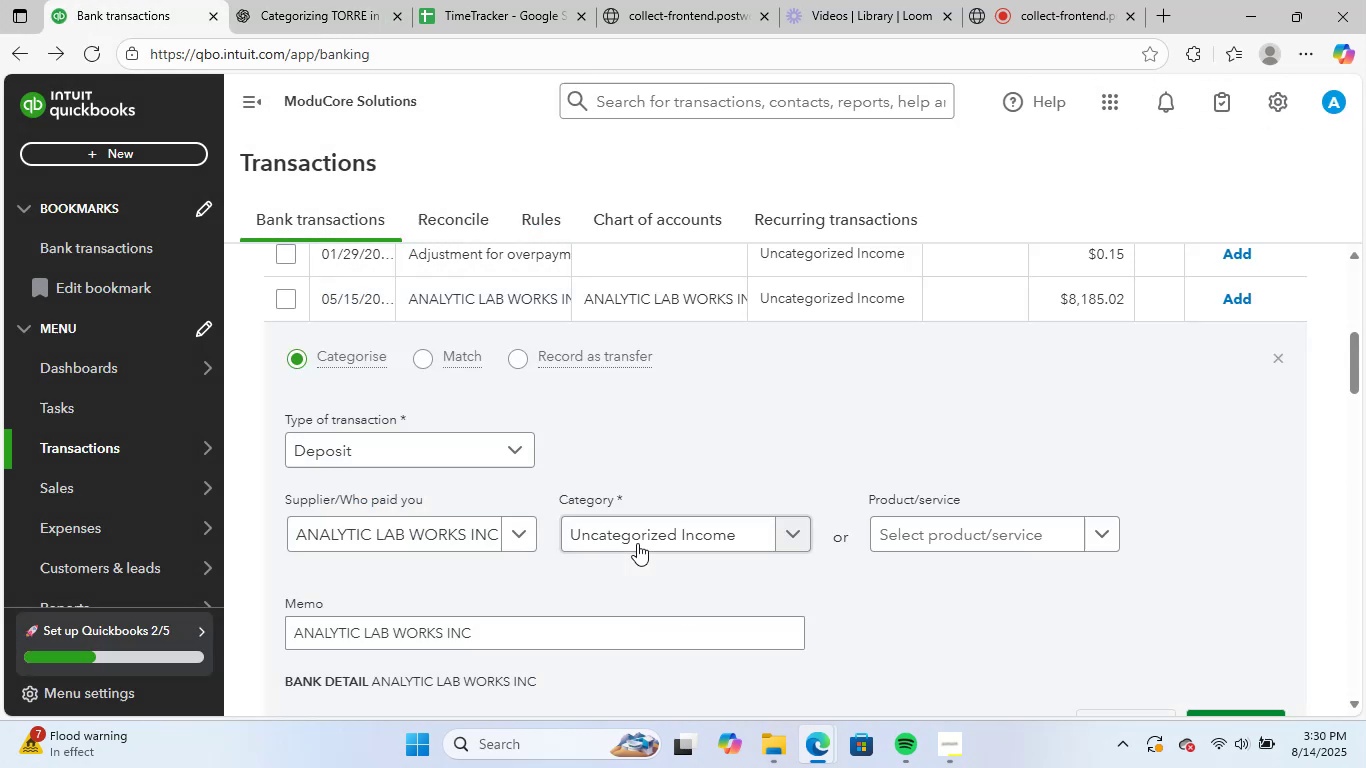 
left_click([649, 535])
 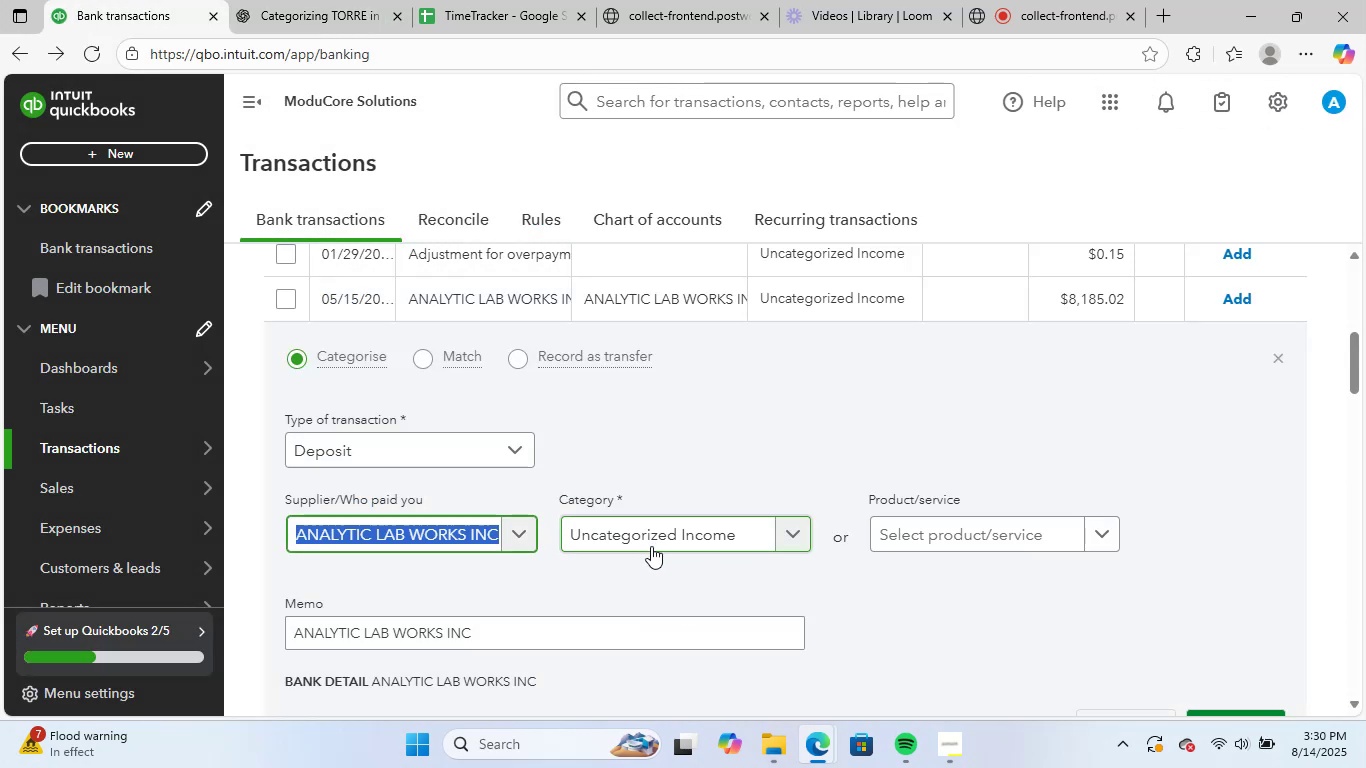 
type(lega)
key(Backspace)
key(Backspace)
 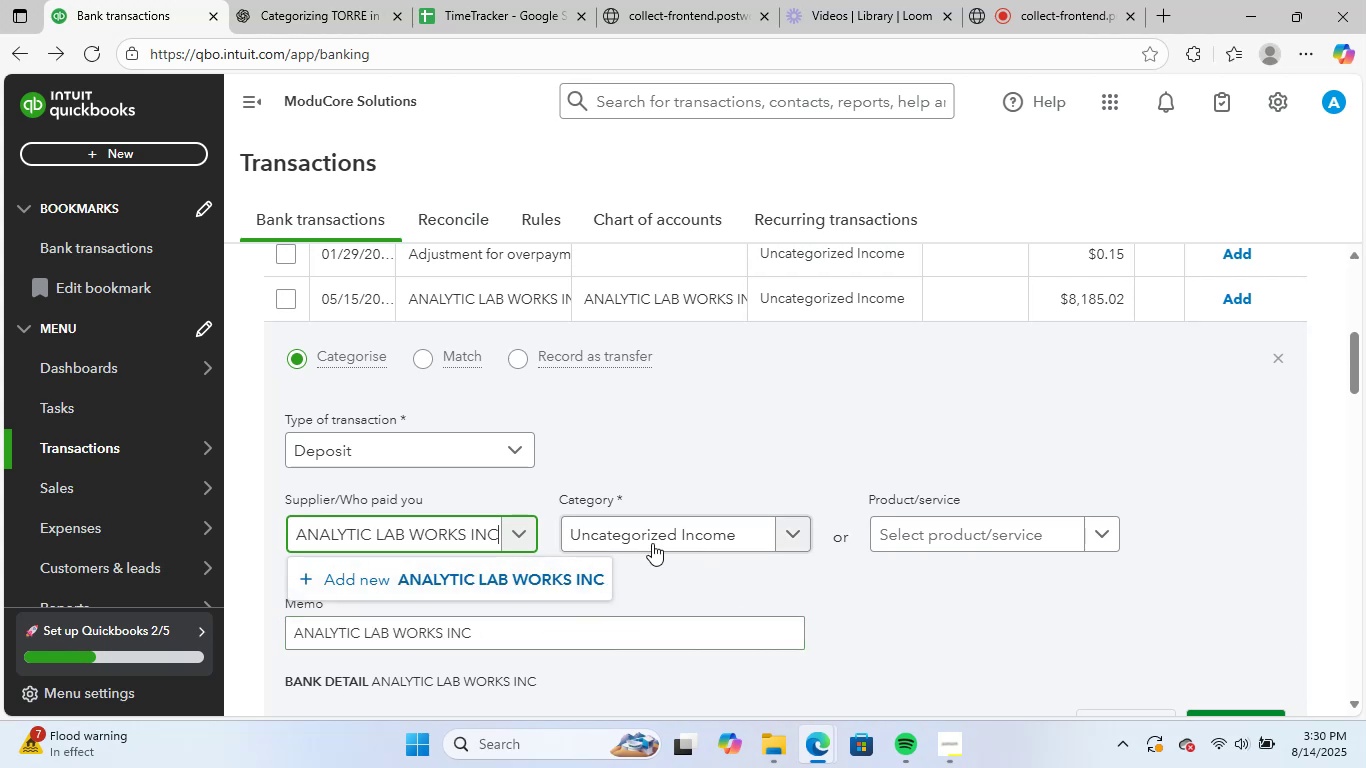 
left_click_drag(start_coordinate=[511, 571], to_coordinate=[717, 576])
 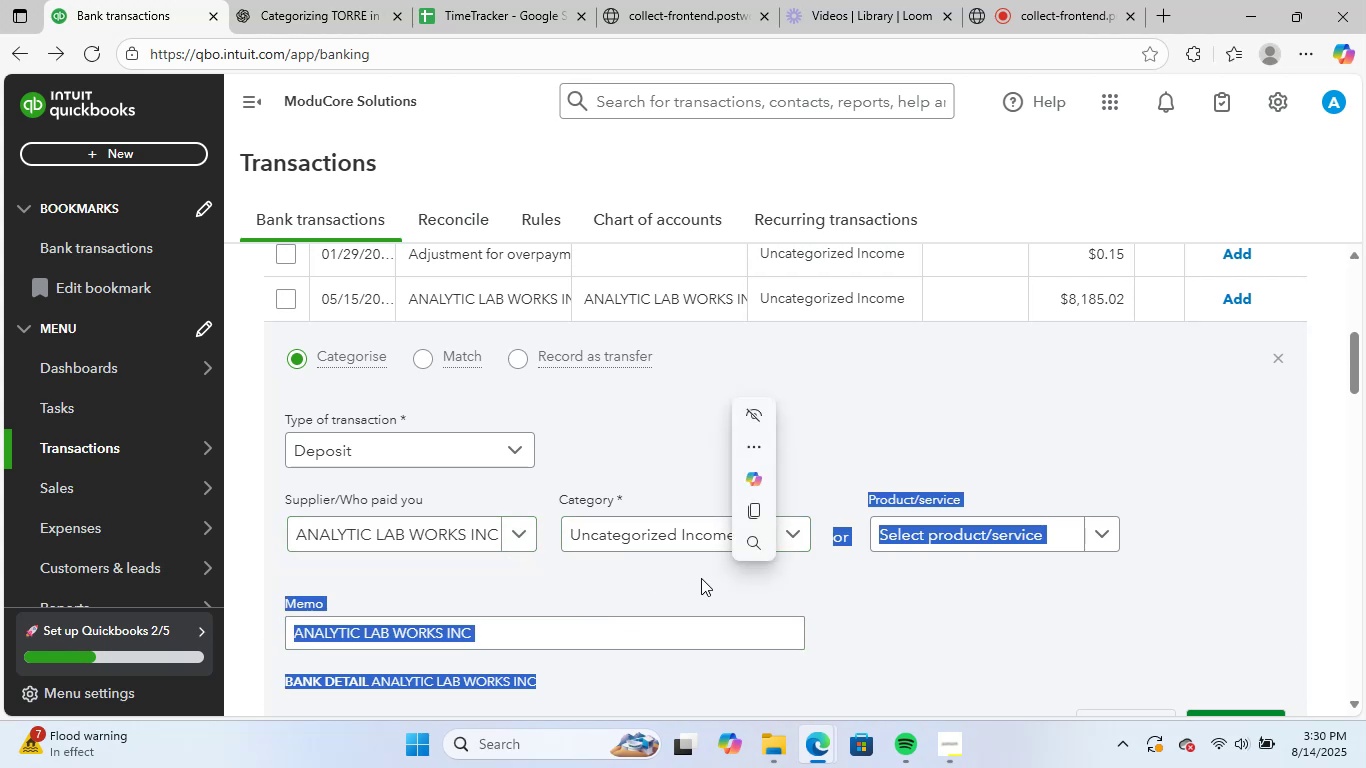 
left_click([701, 578])
 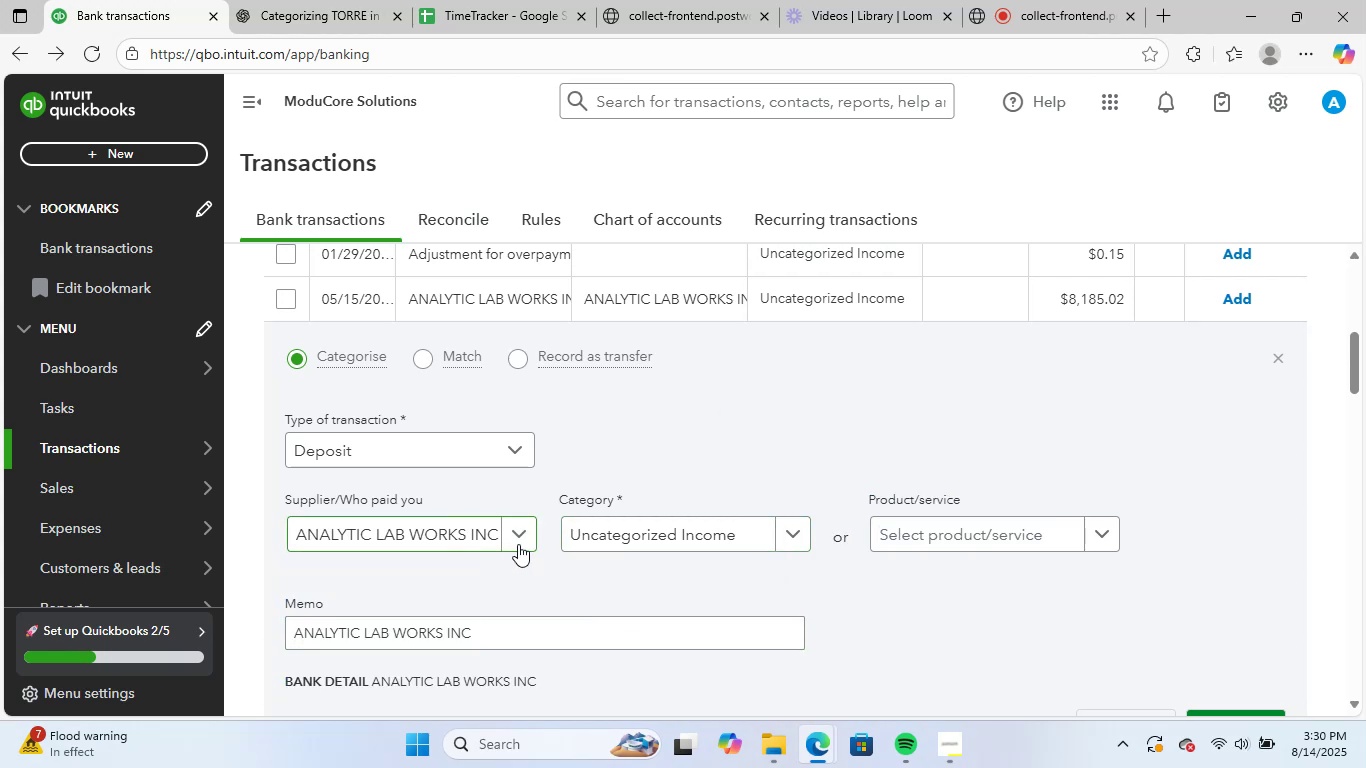 
left_click([640, 536])
 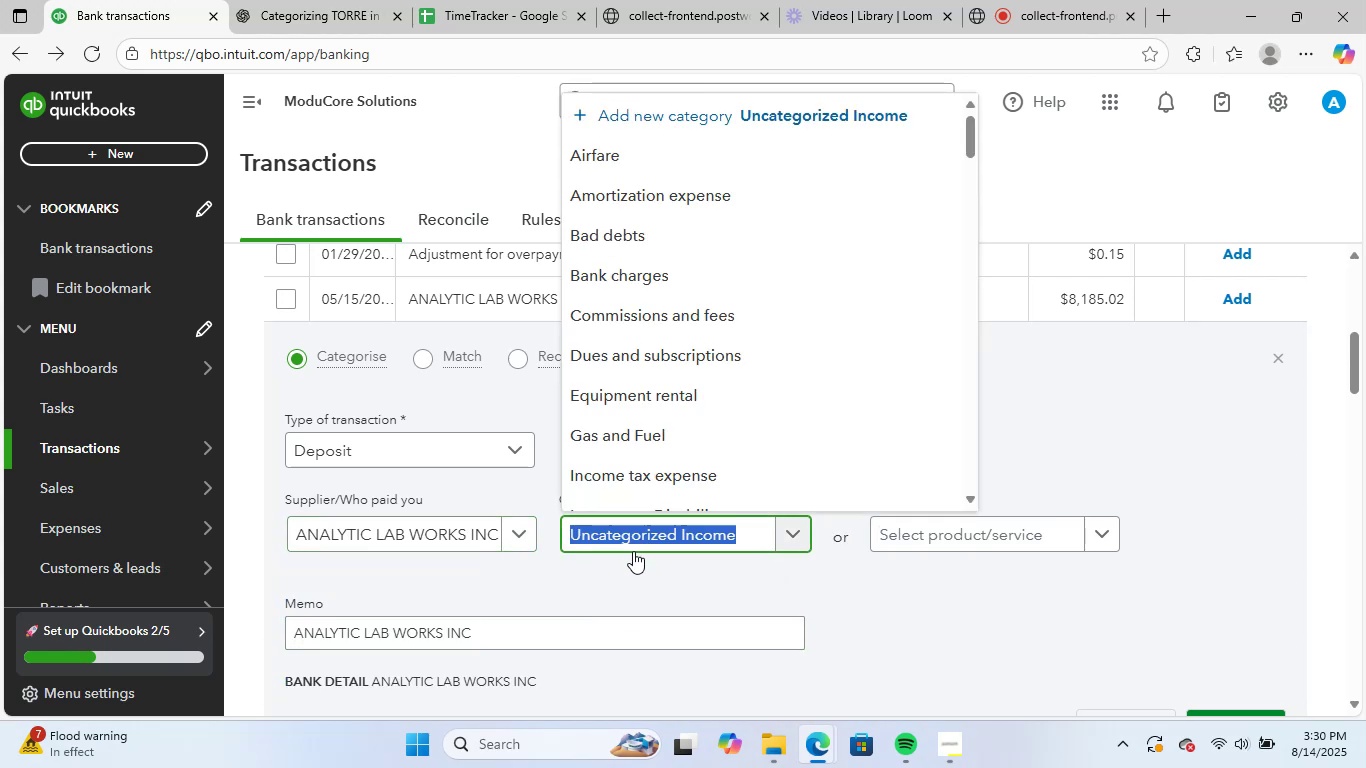 
type(lega)
 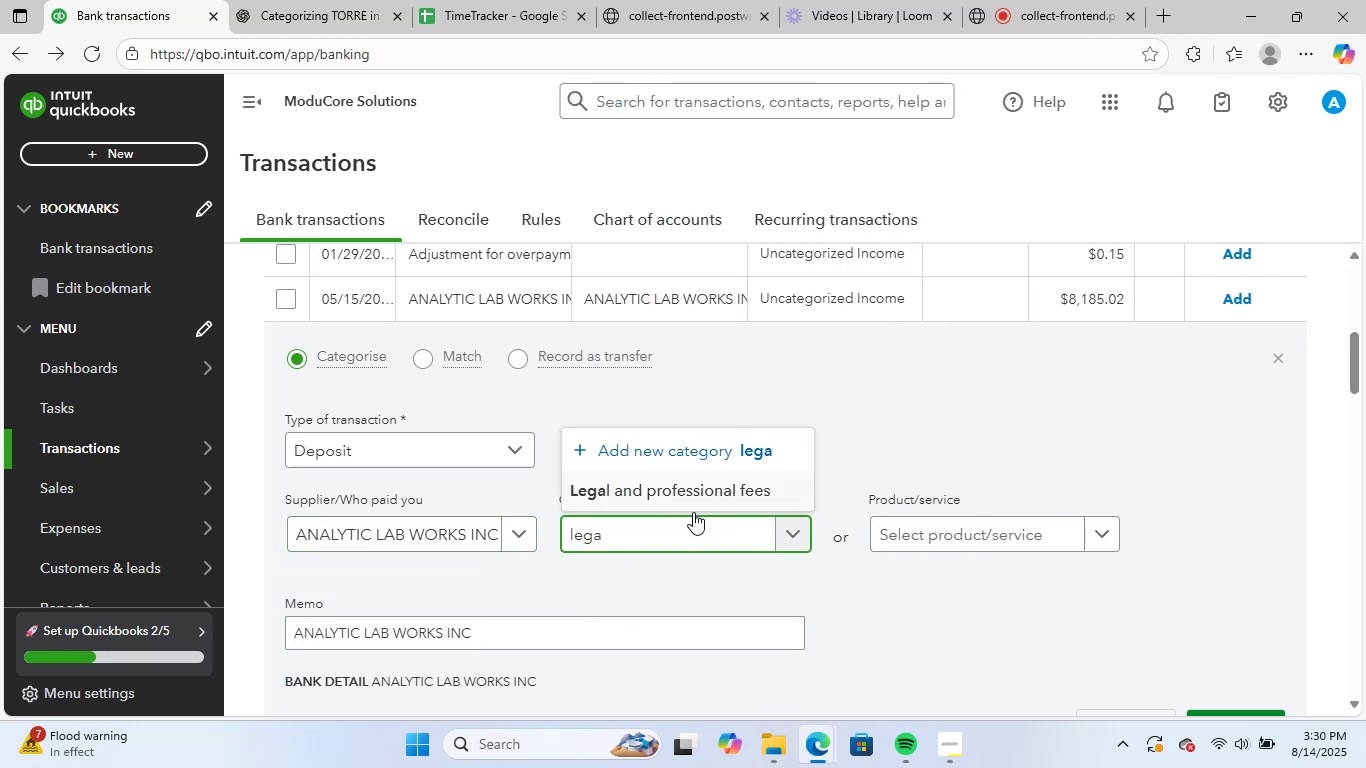 
left_click([699, 497])
 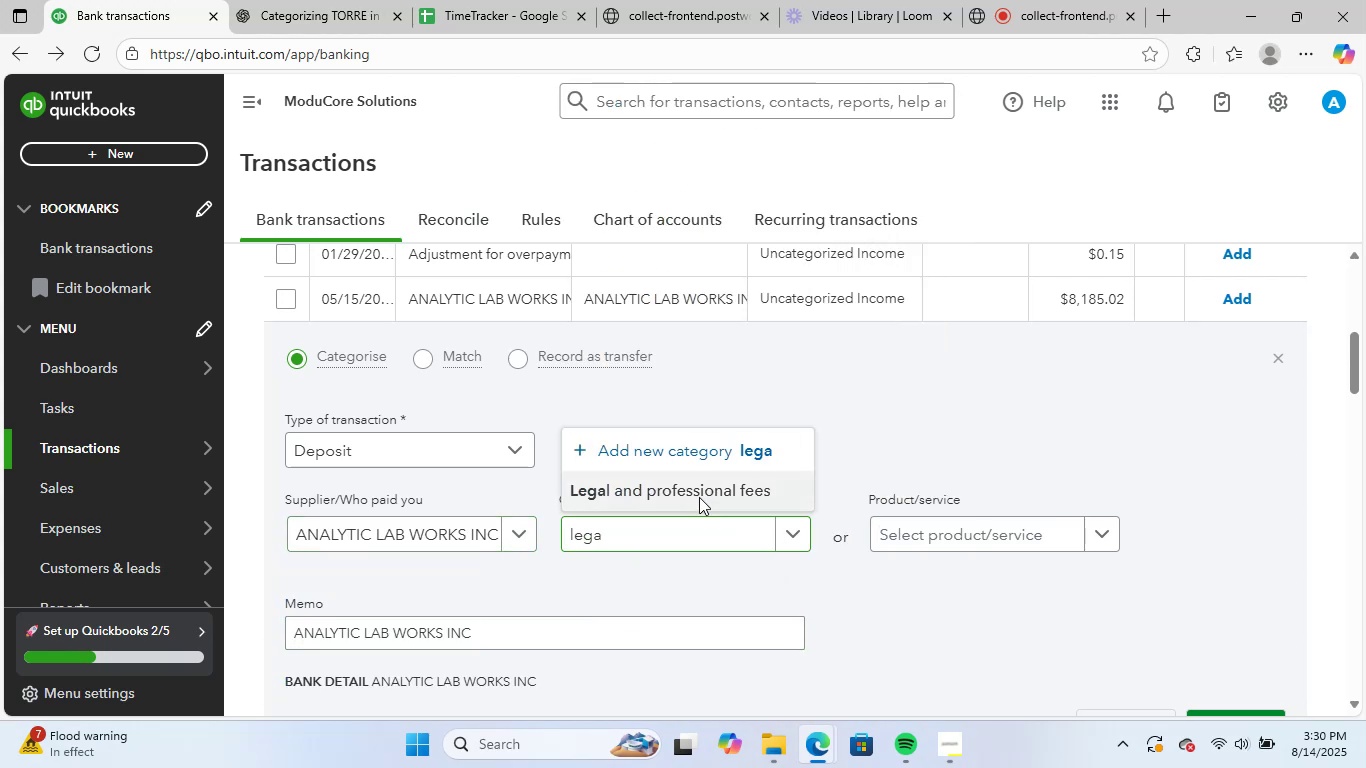 
scroll: coordinate [699, 498], scroll_direction: down, amount: 2.0
 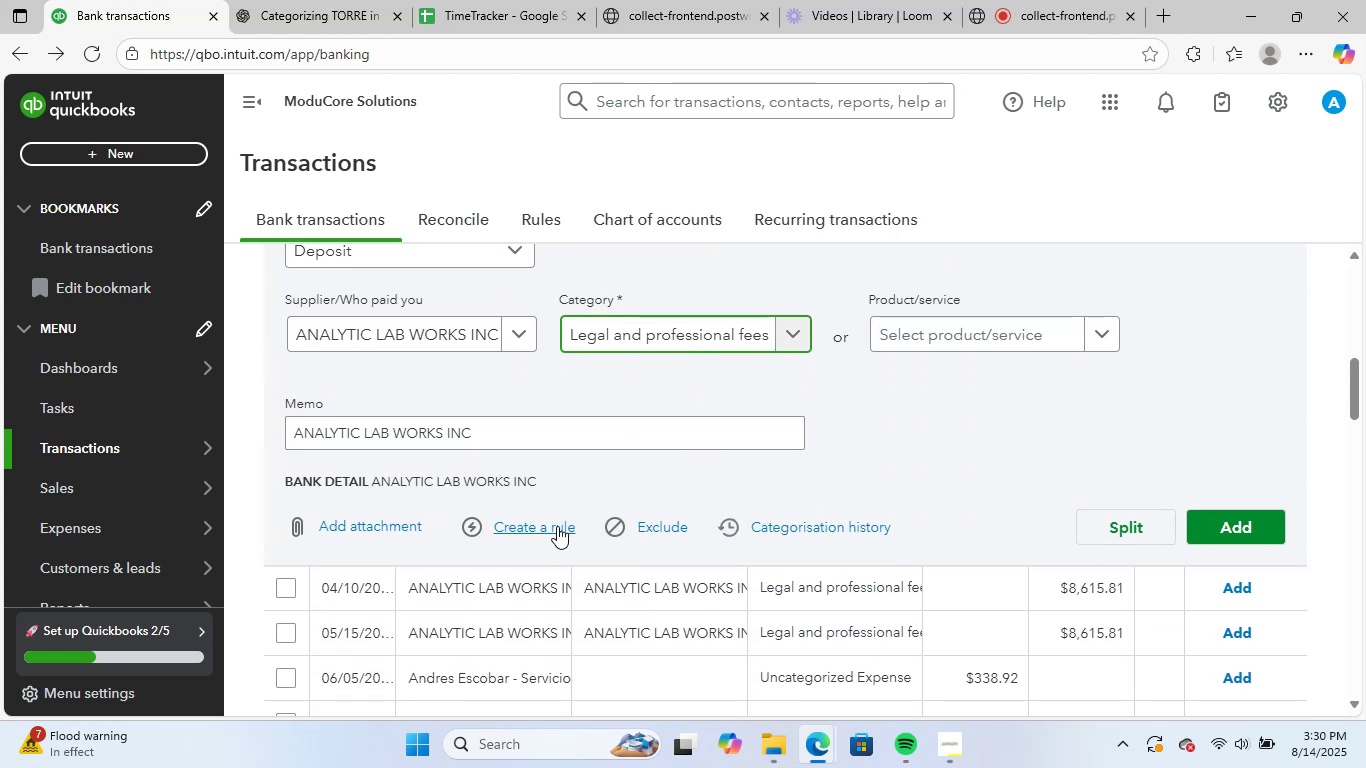 
left_click([551, 526])
 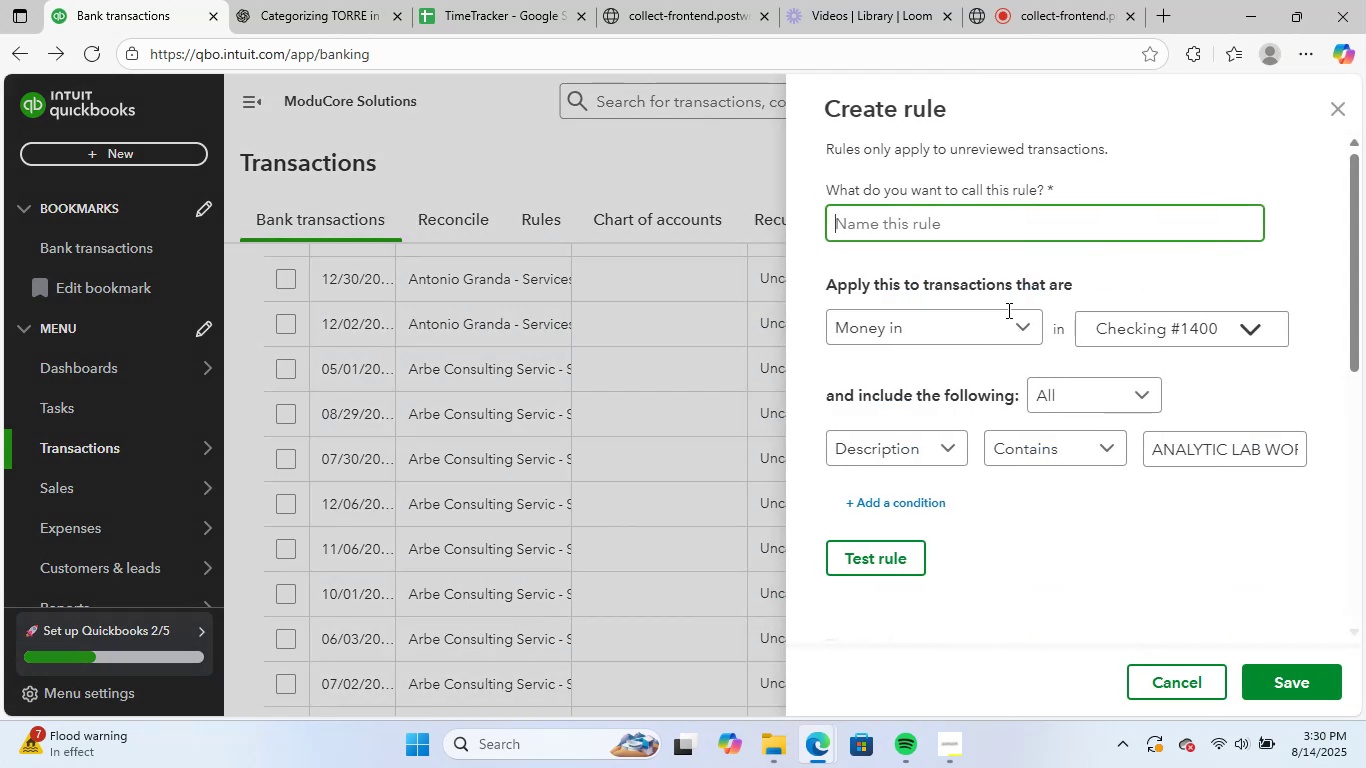 
key(Control+V)
 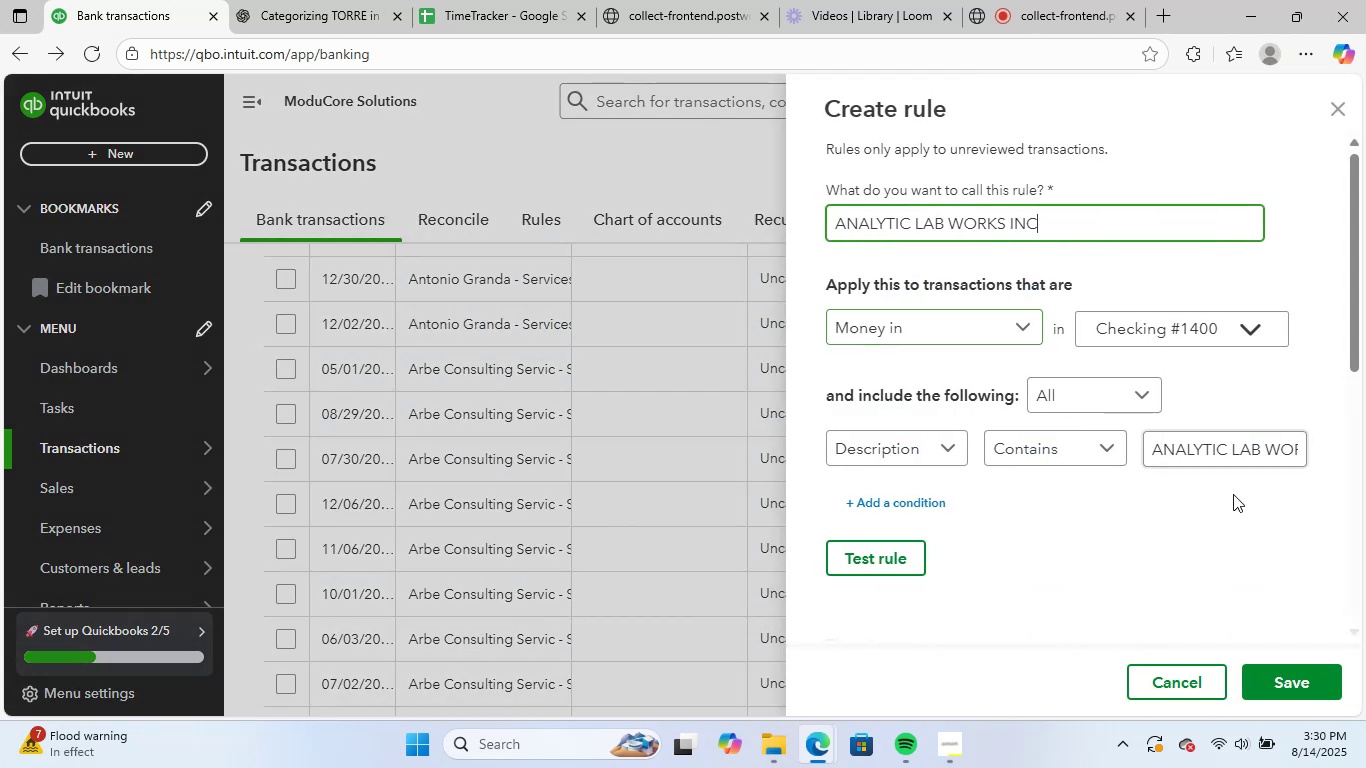 
scroll: coordinate [1285, 620], scroll_direction: down, amount: 8.0
 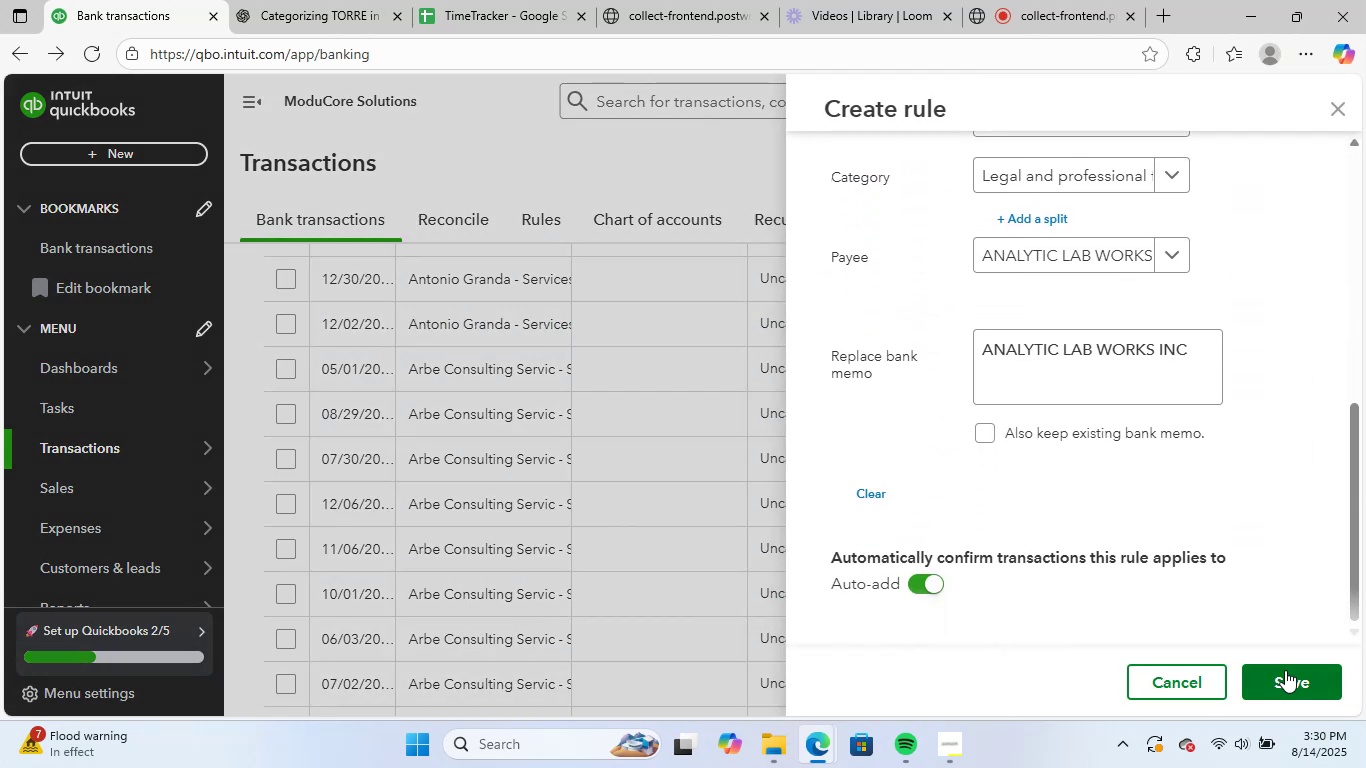 
left_click([1286, 670])
 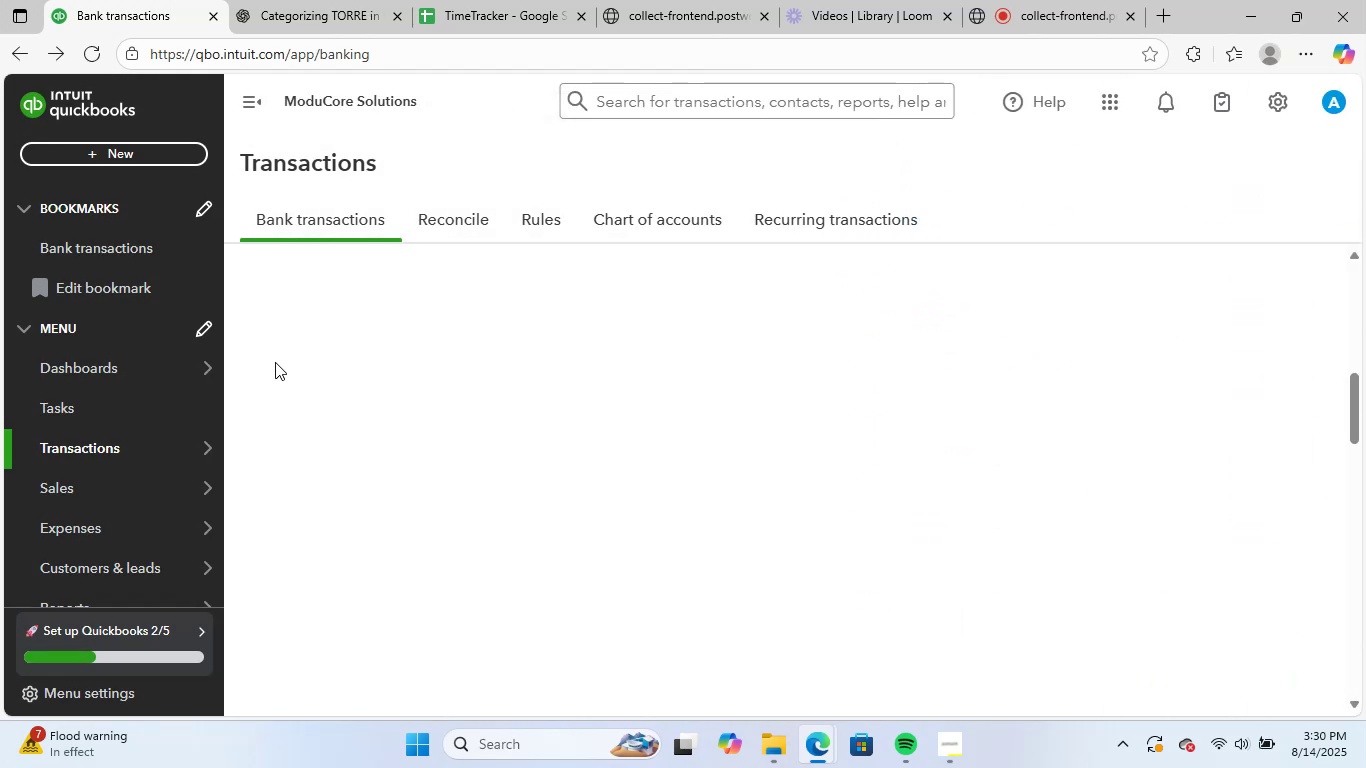 
scroll: coordinate [690, 569], scroll_direction: up, amount: 4.0
 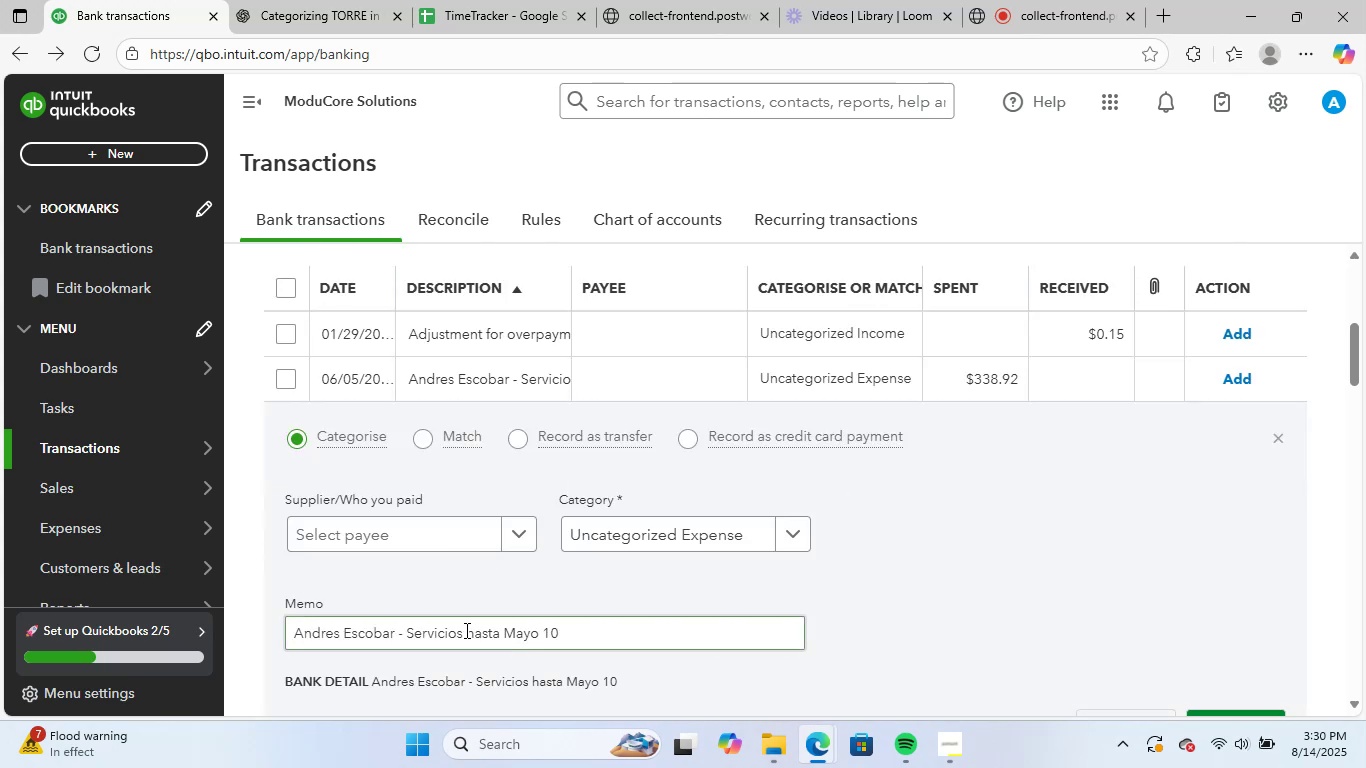 
left_click_drag(start_coordinate=[391, 633], to_coordinate=[214, 626])
 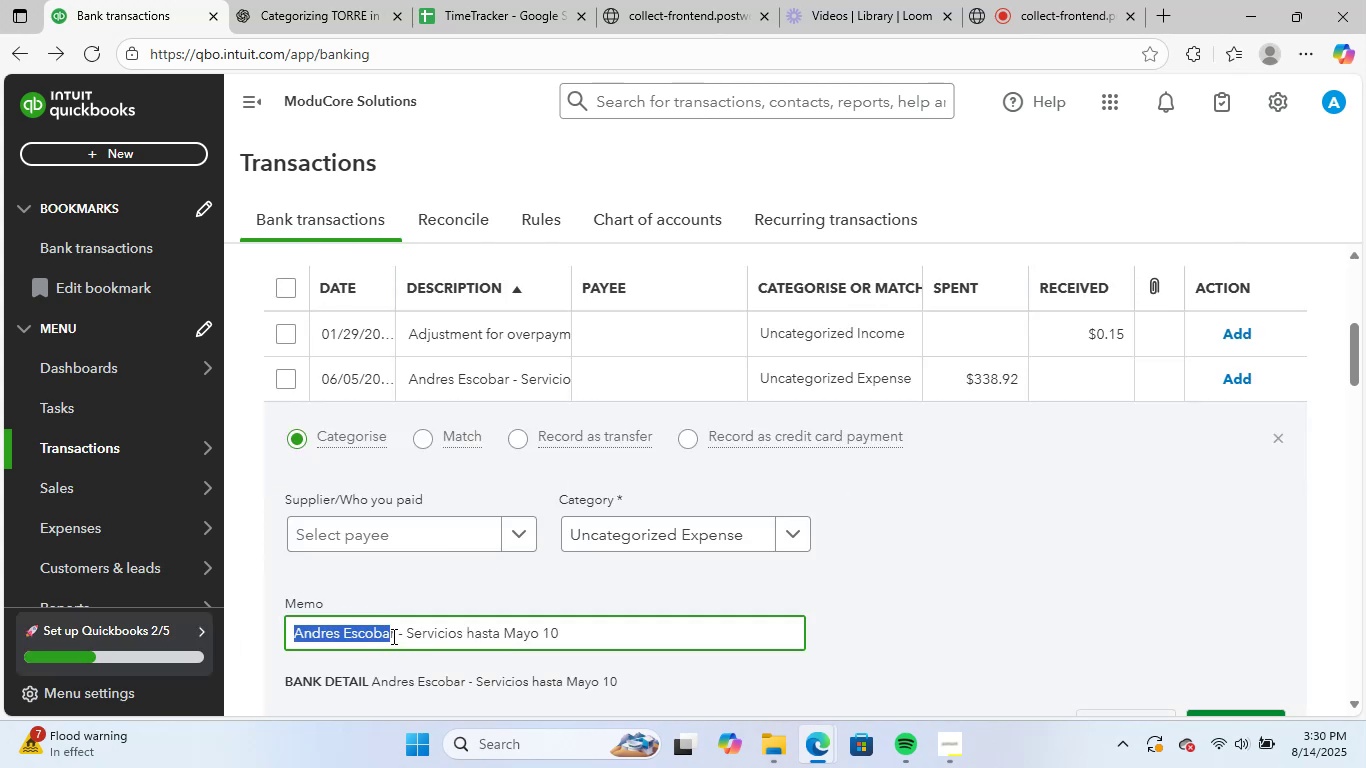 
left_click_drag(start_coordinate=[393, 635], to_coordinate=[201, 622])
 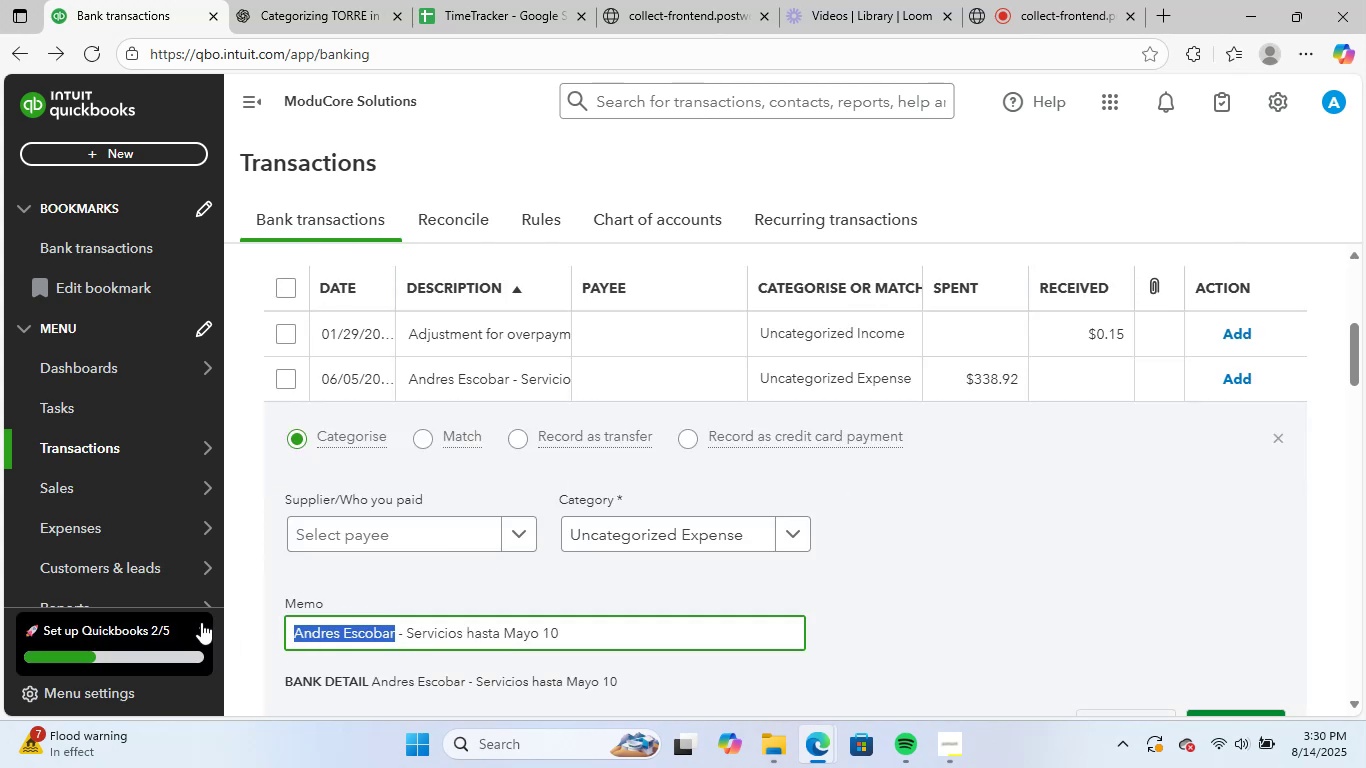 
key(Control+C)
 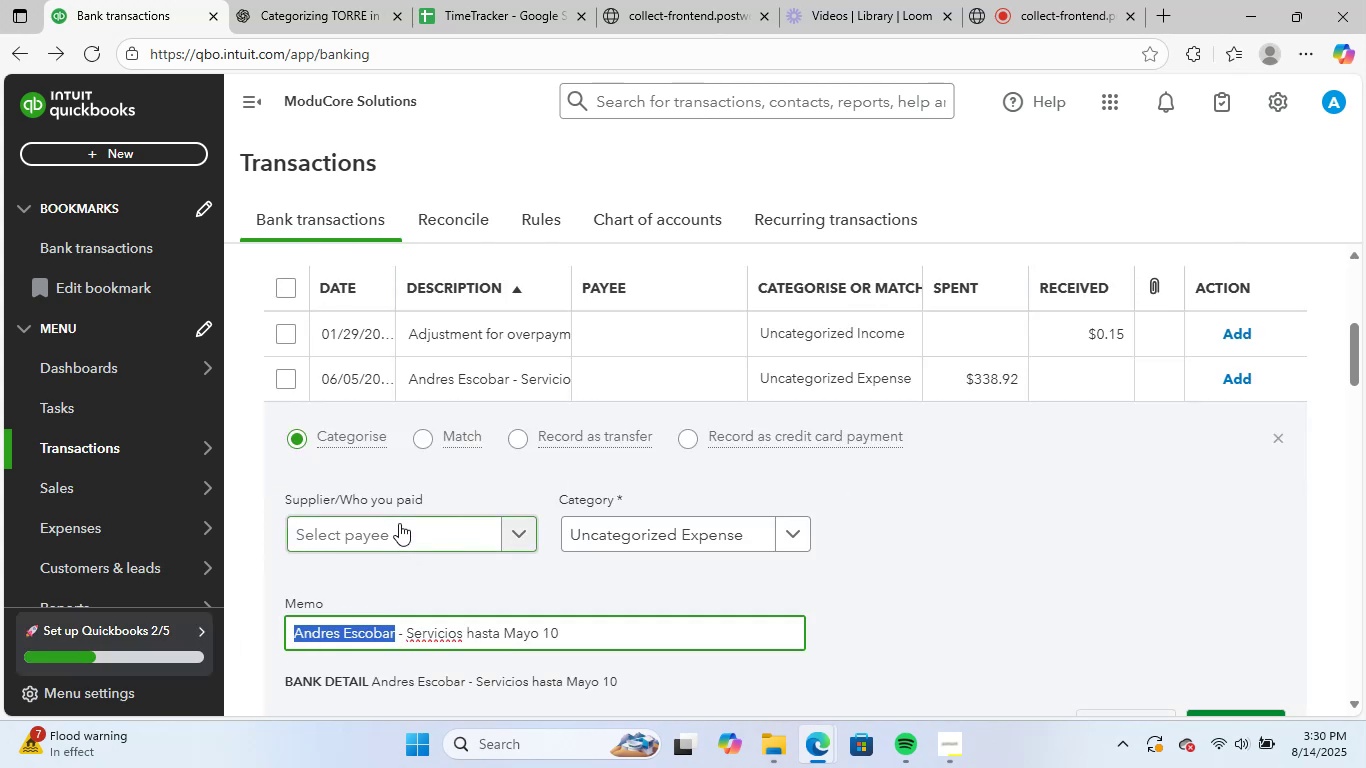 
left_click([399, 518])
 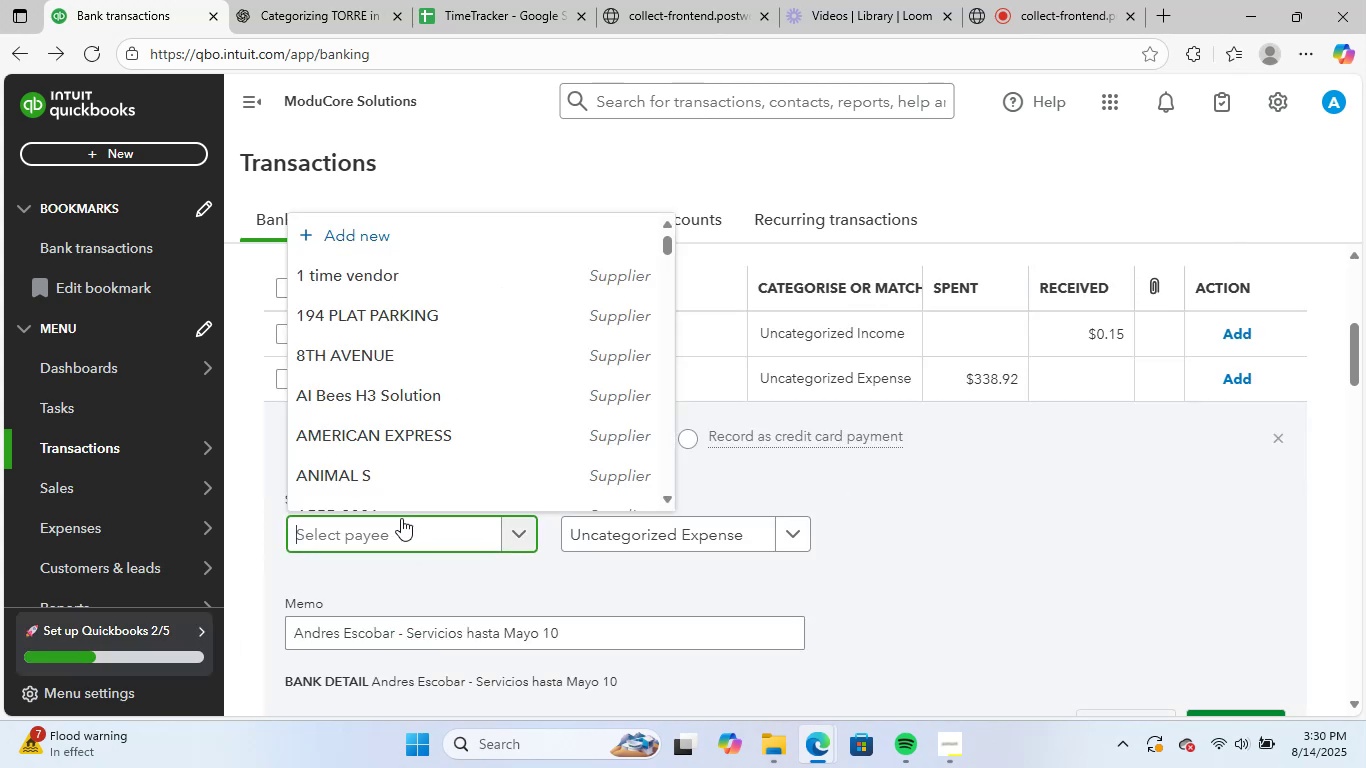 
key(Control+V)
 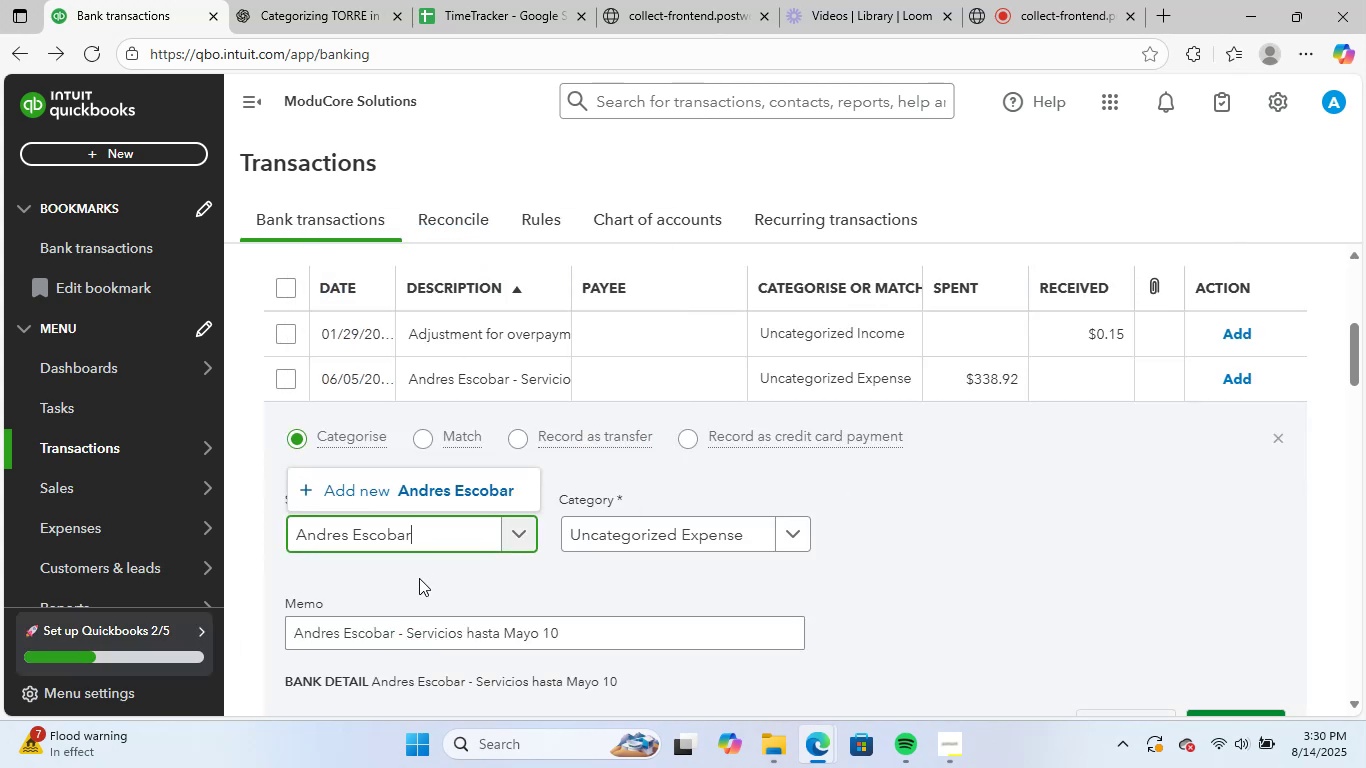 
left_click([456, 498])
 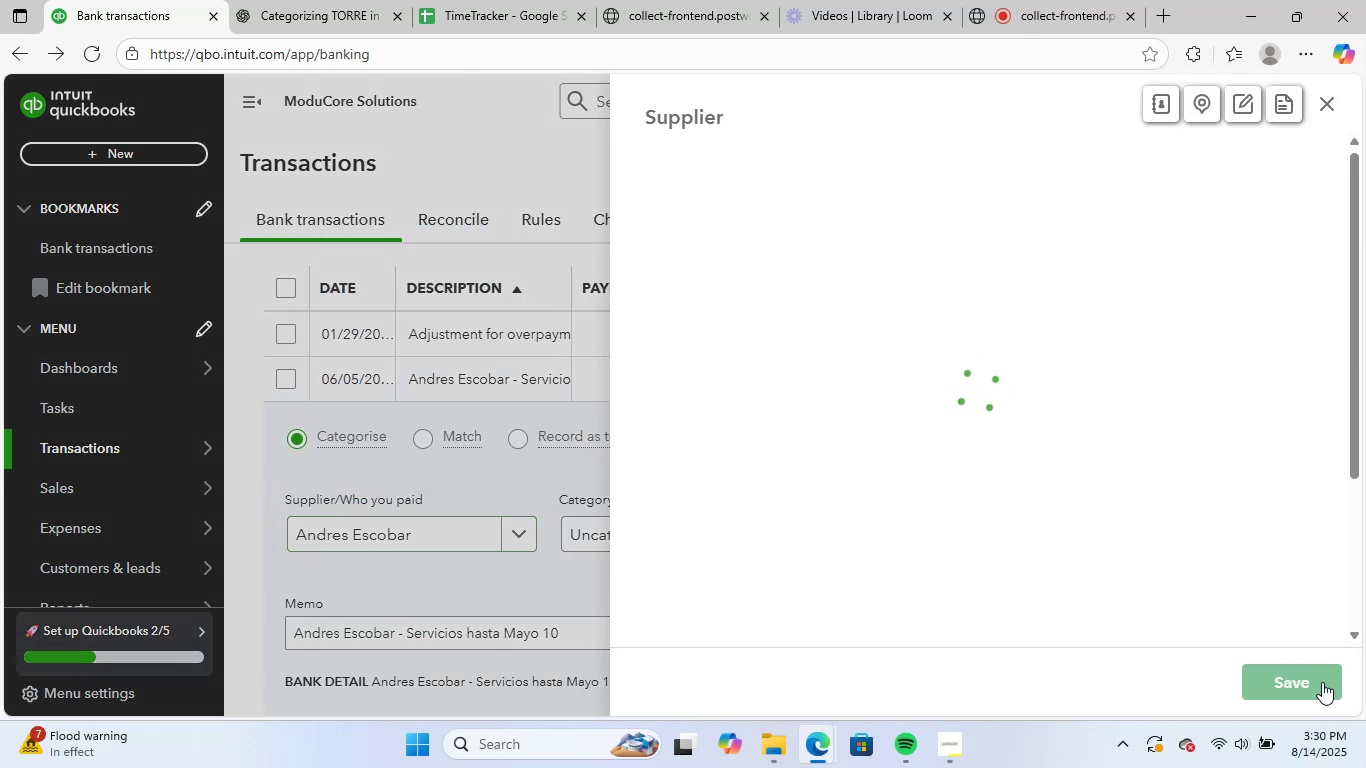 
left_click([1303, 683])
 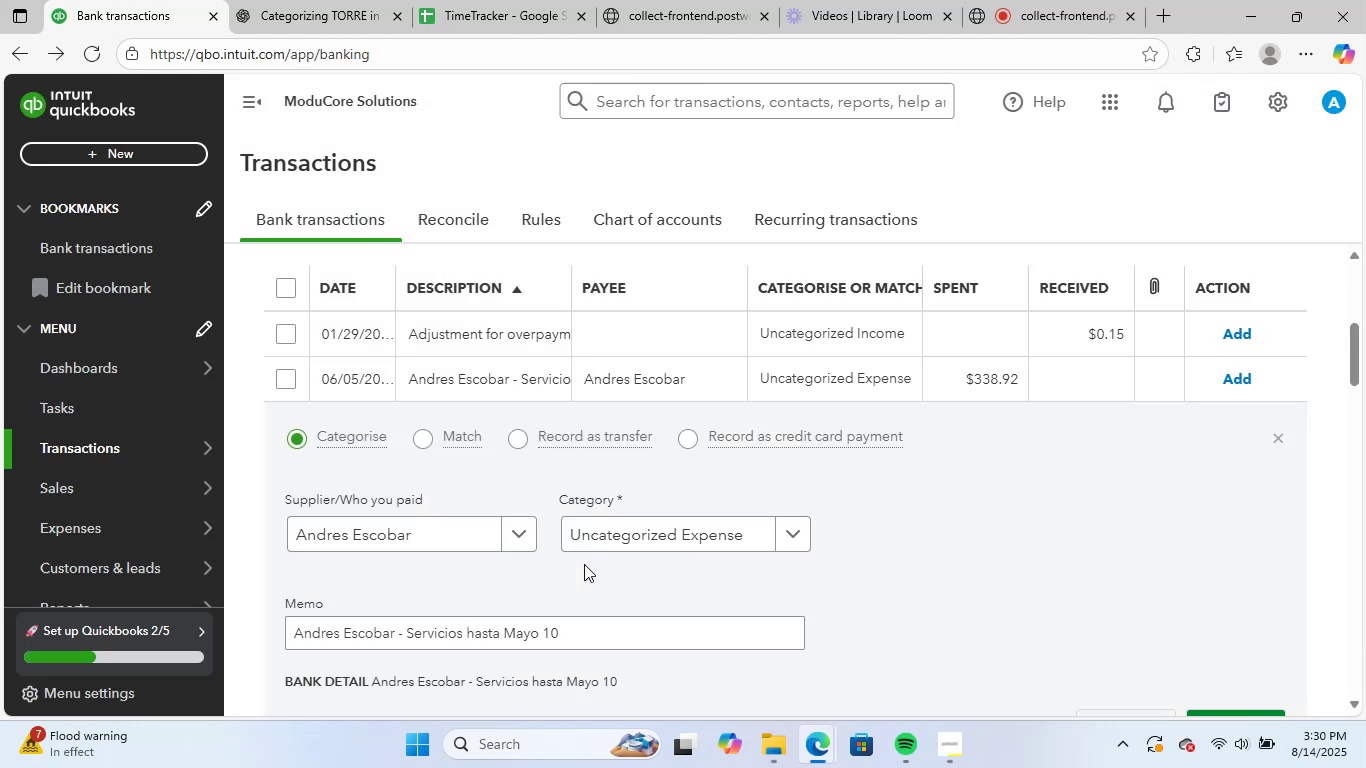 
left_click([595, 541])
 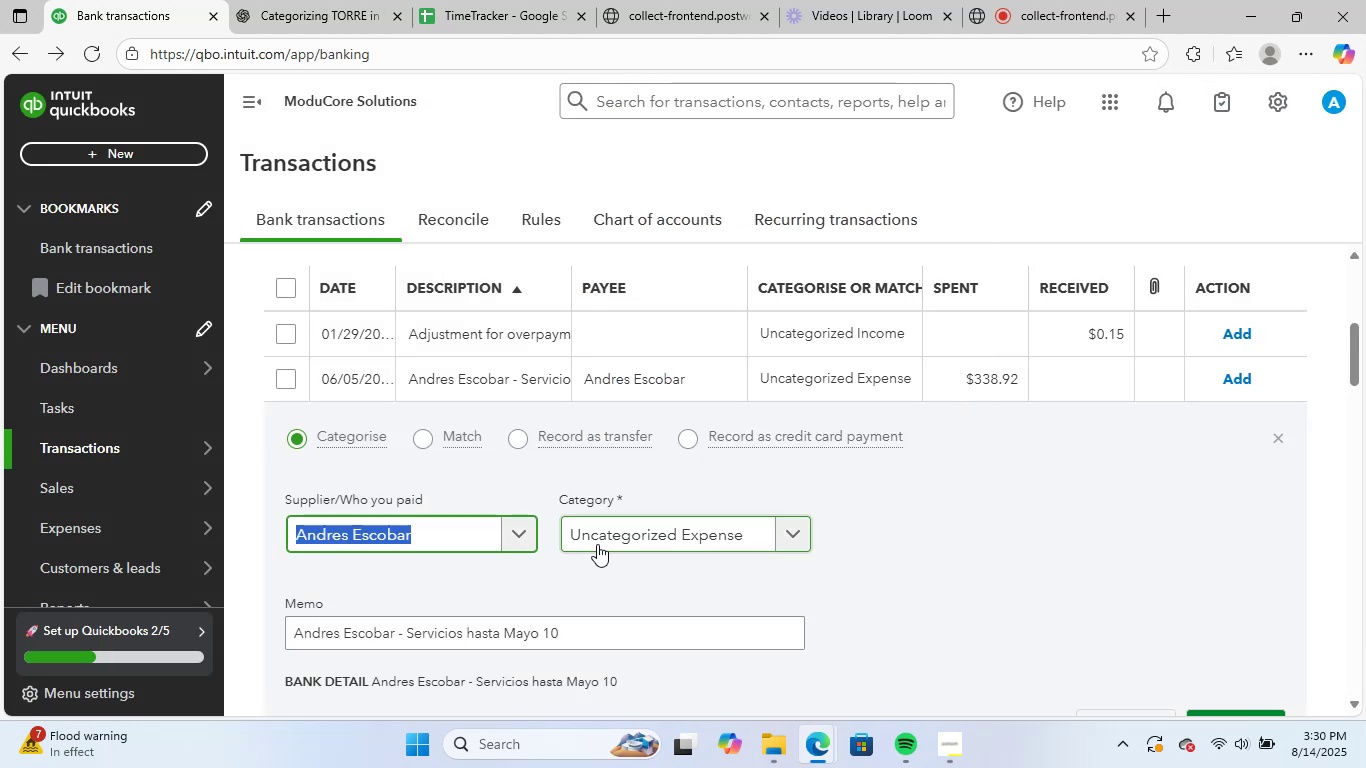 
key(Semicolon)
 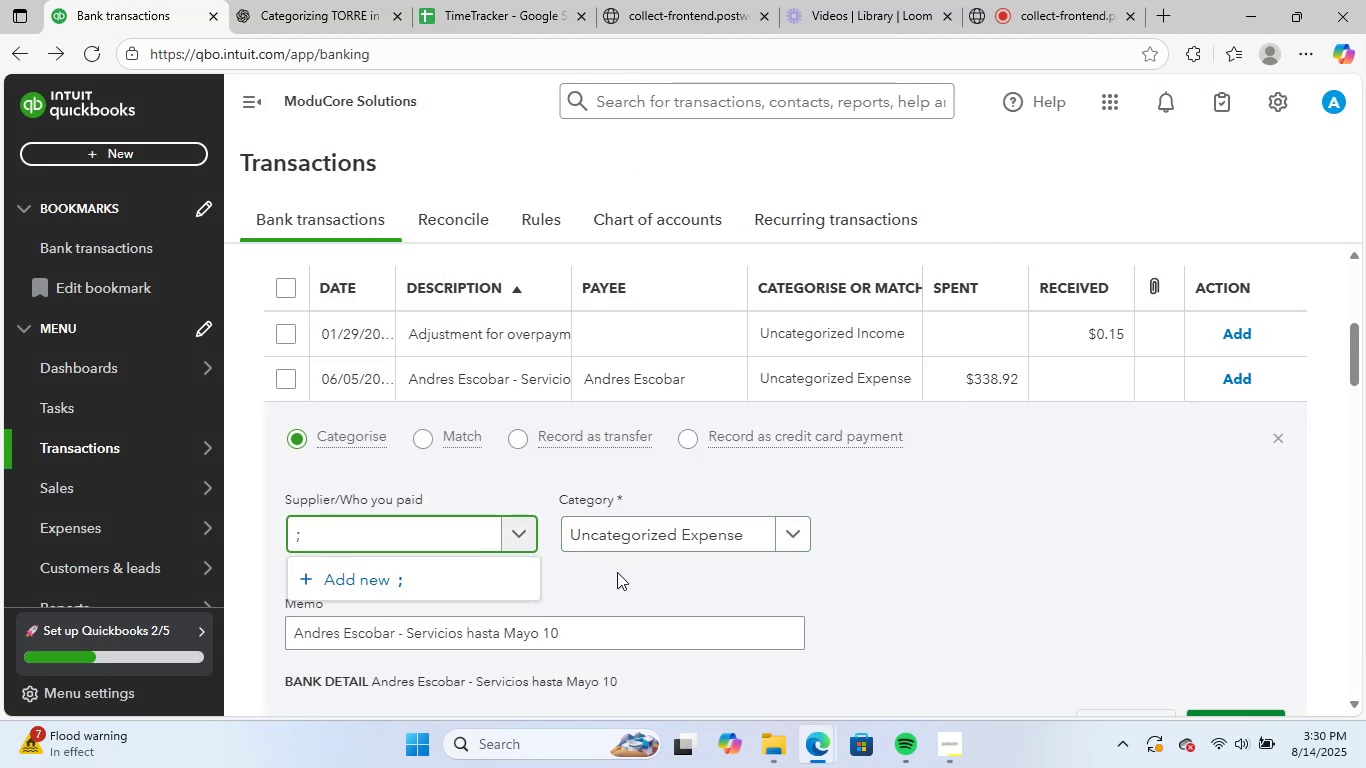 
key(Backspace)
 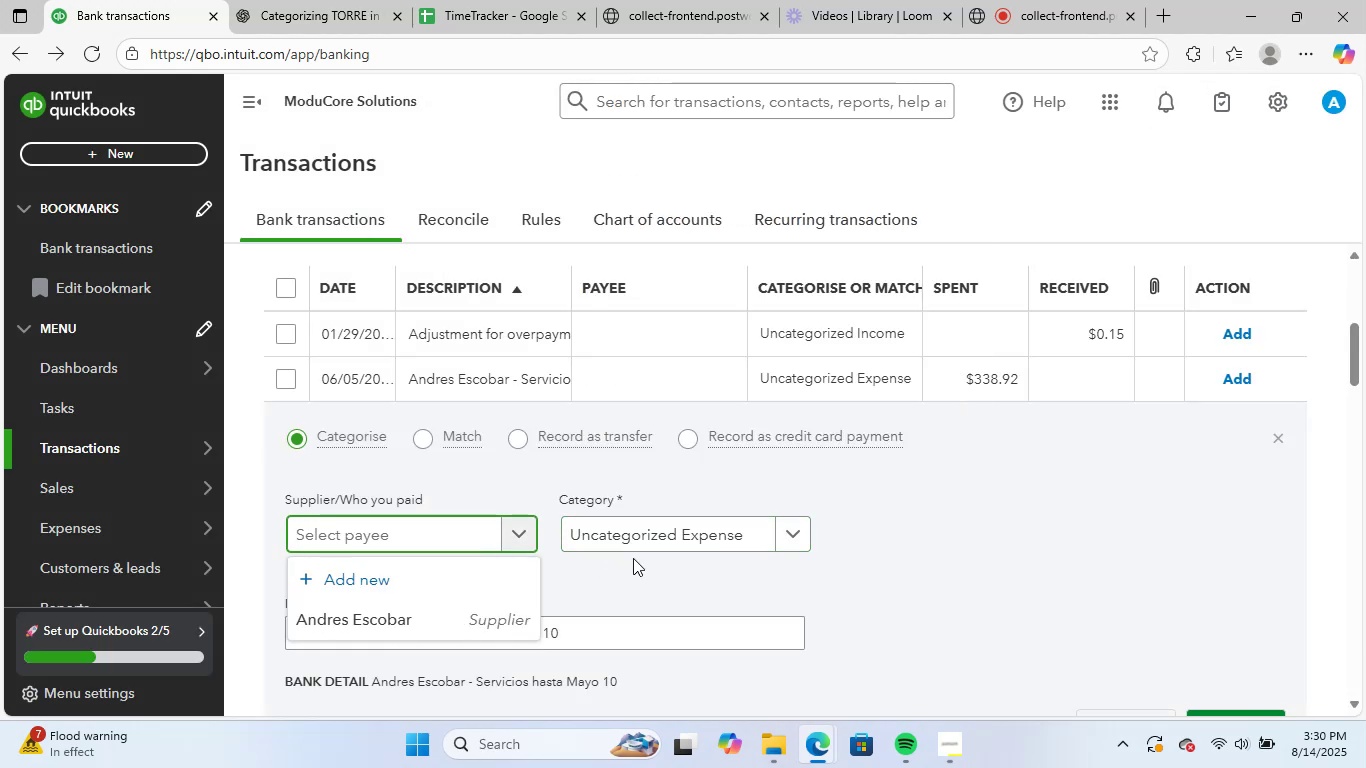 
left_click([633, 556])
 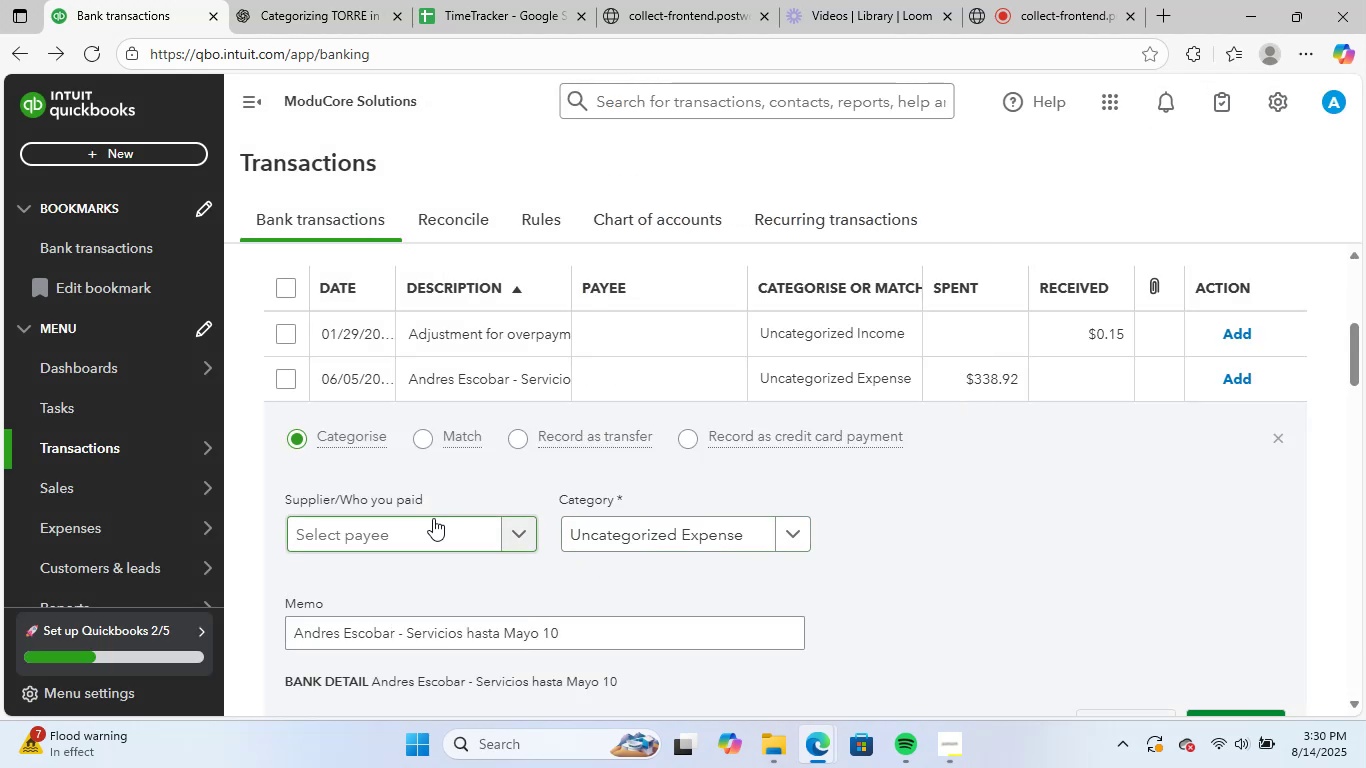 
left_click([433, 518])
 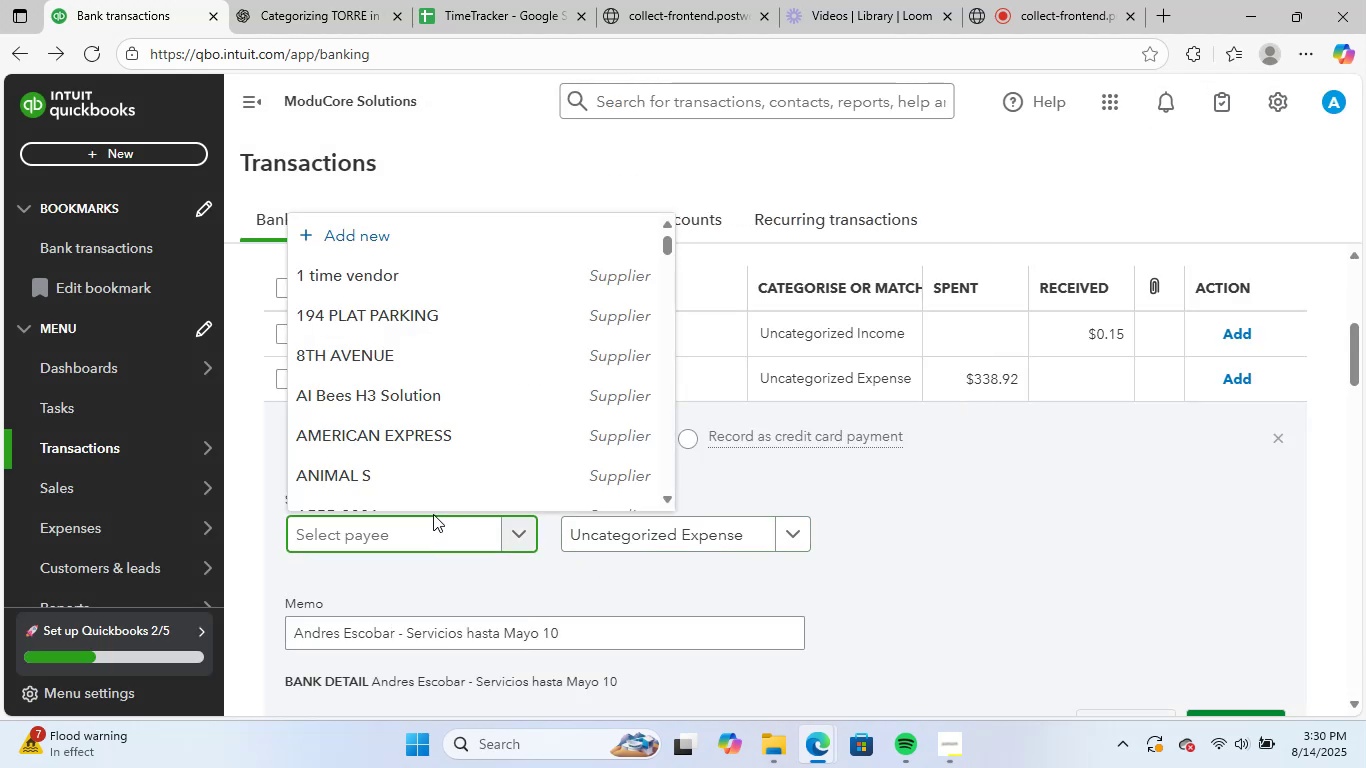 
type(andre)
 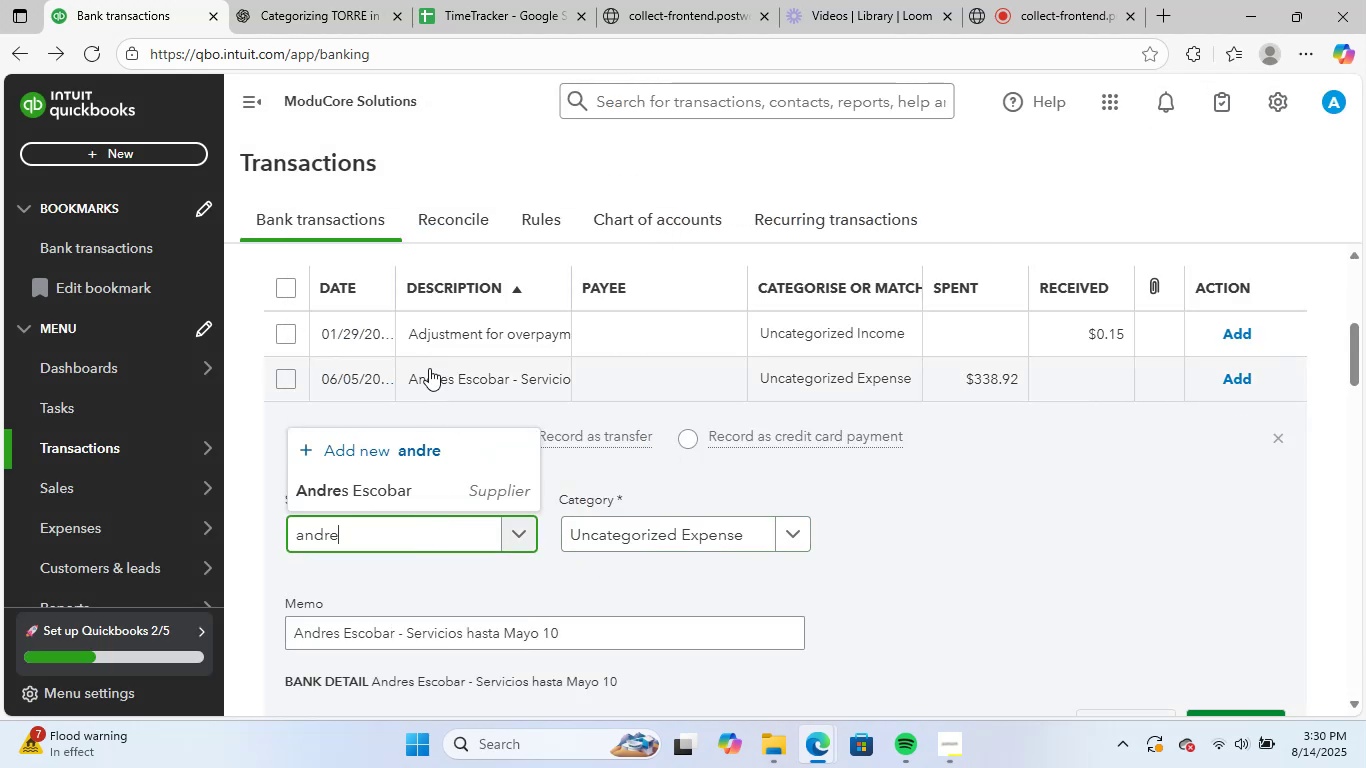 
left_click([421, 501])
 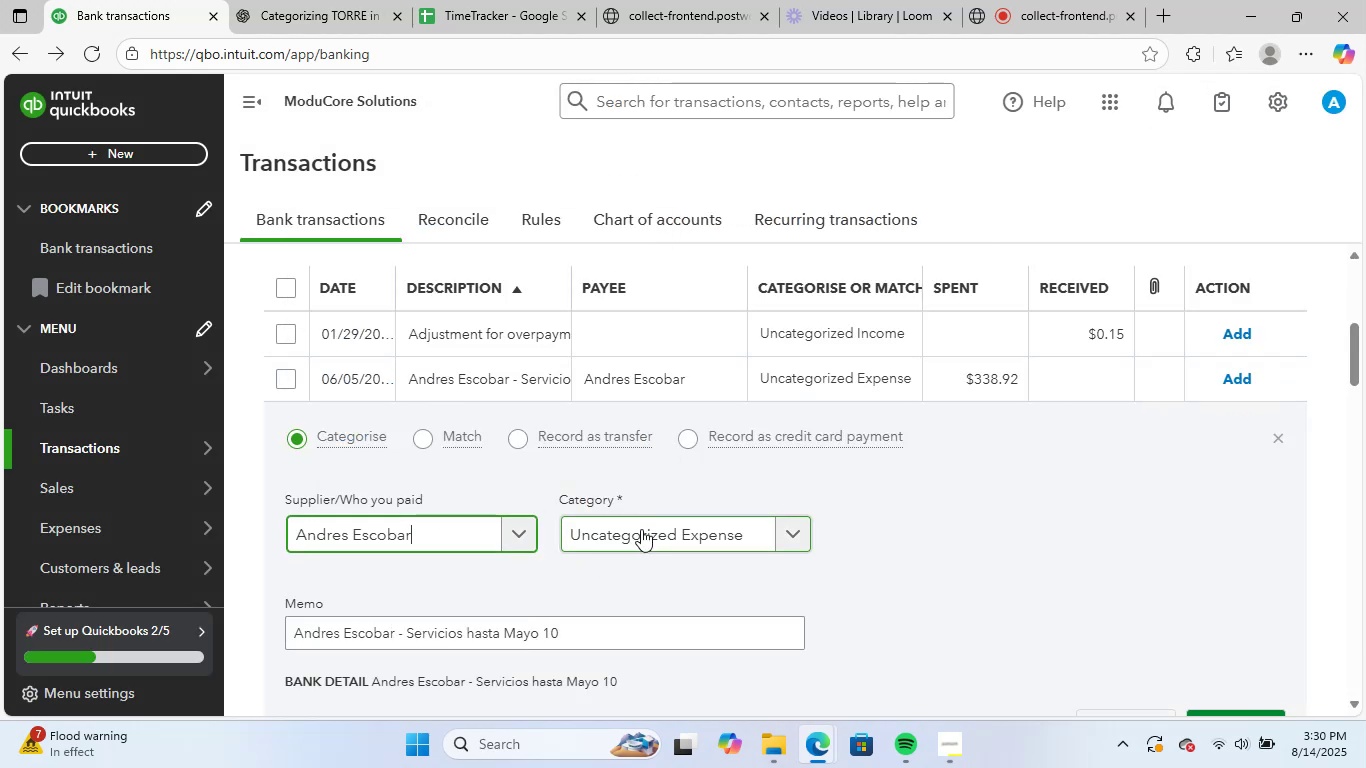 
left_click([641, 531])
 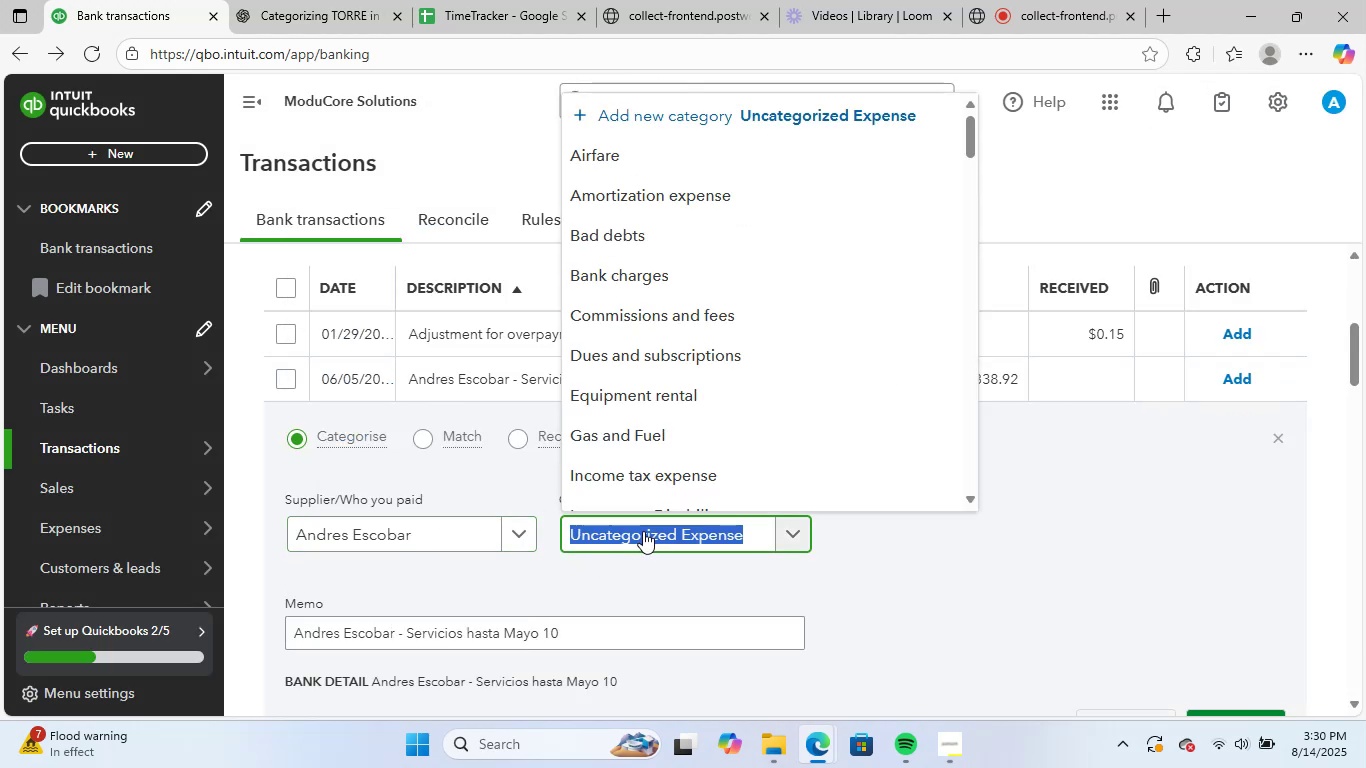 
type(lega)
 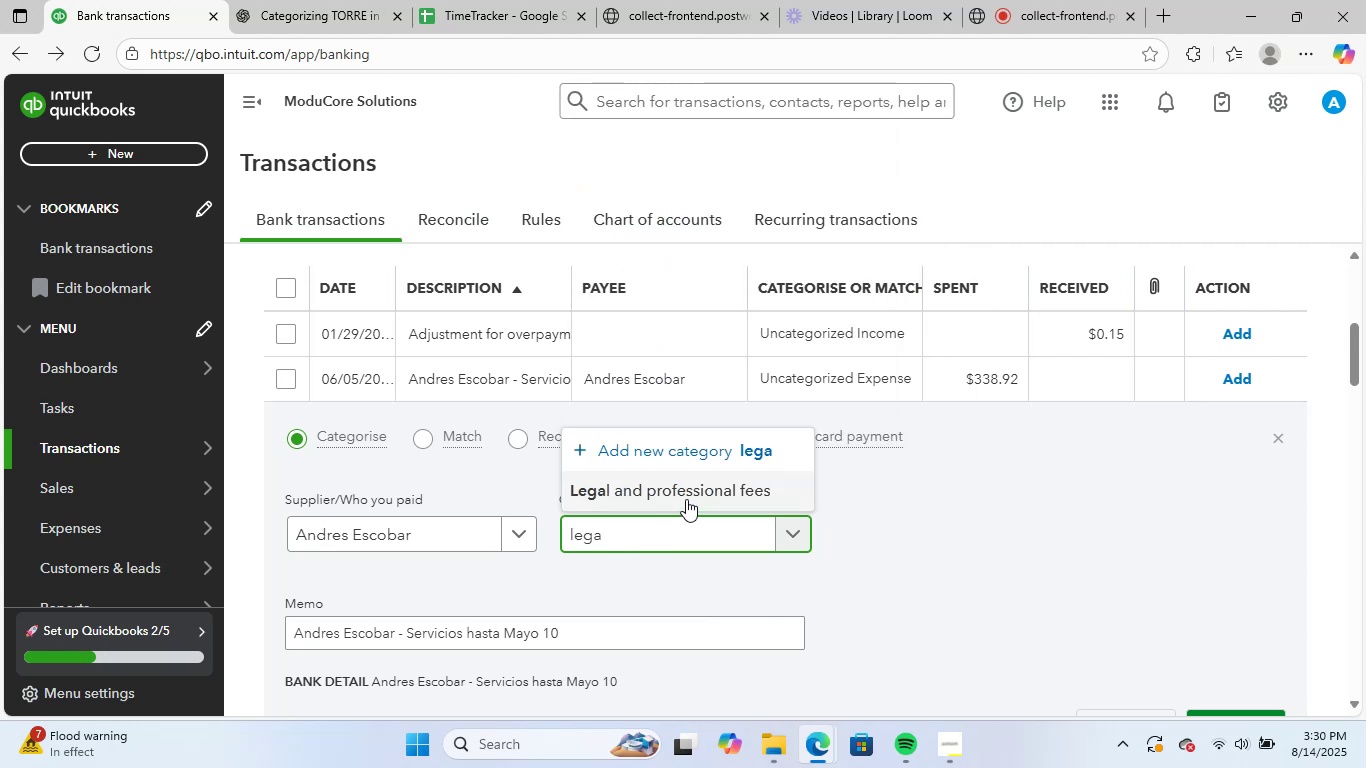 
left_click([702, 491])
 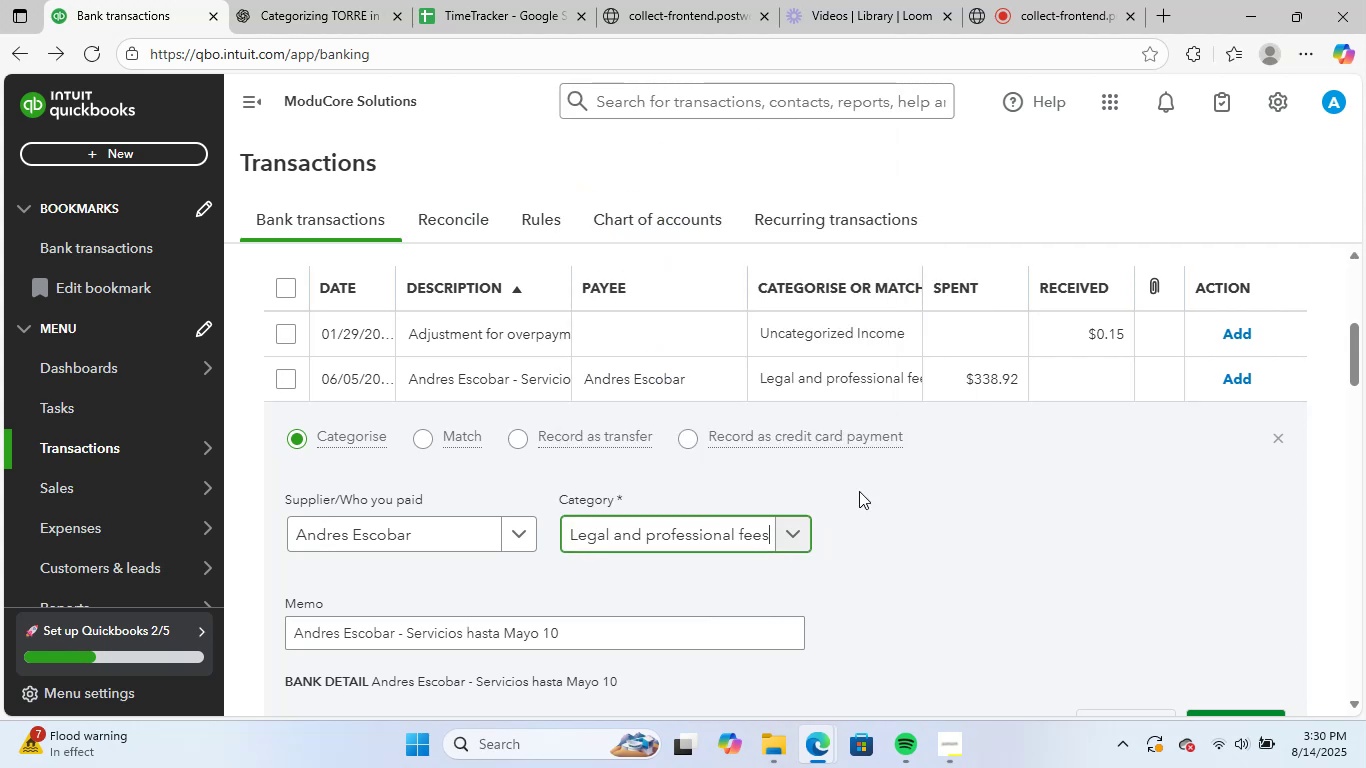 
scroll: coordinate [899, 494], scroll_direction: down, amount: 2.0
 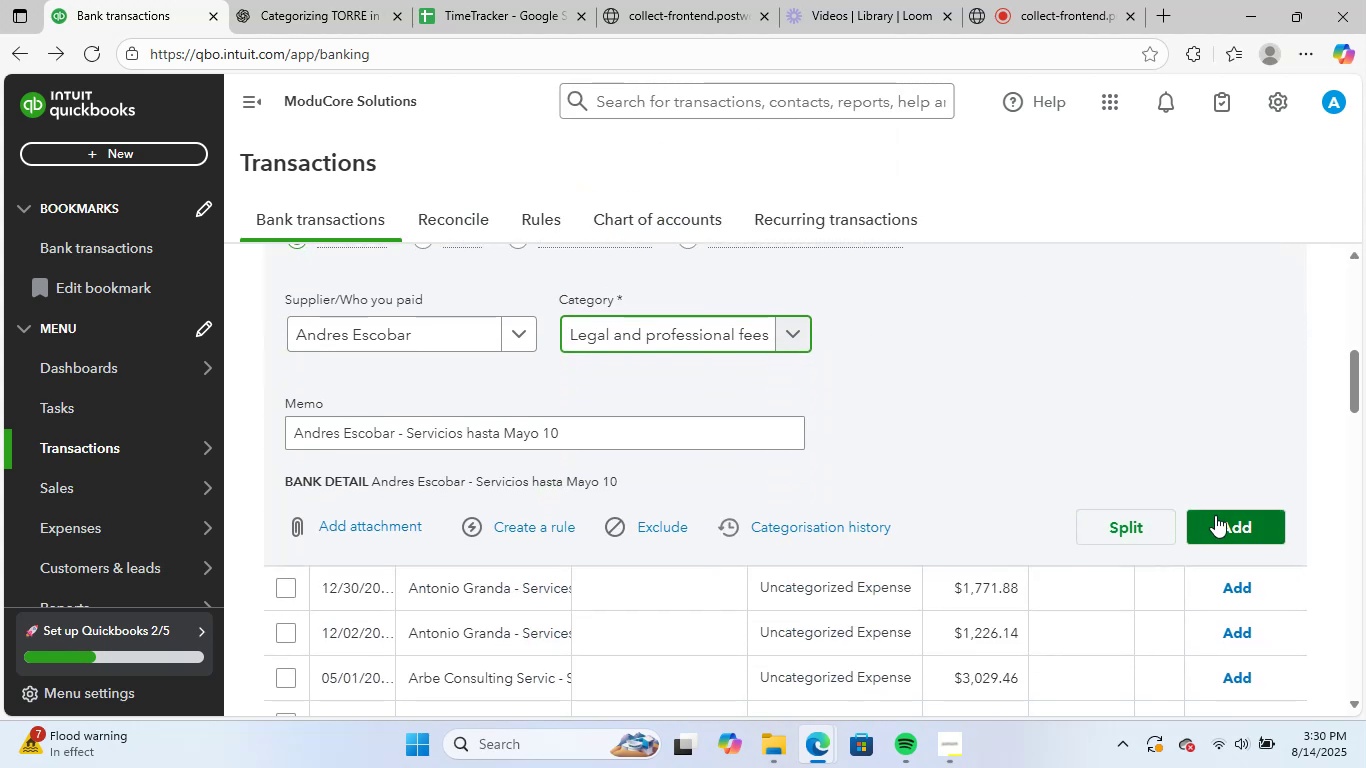 
left_click([1236, 521])
 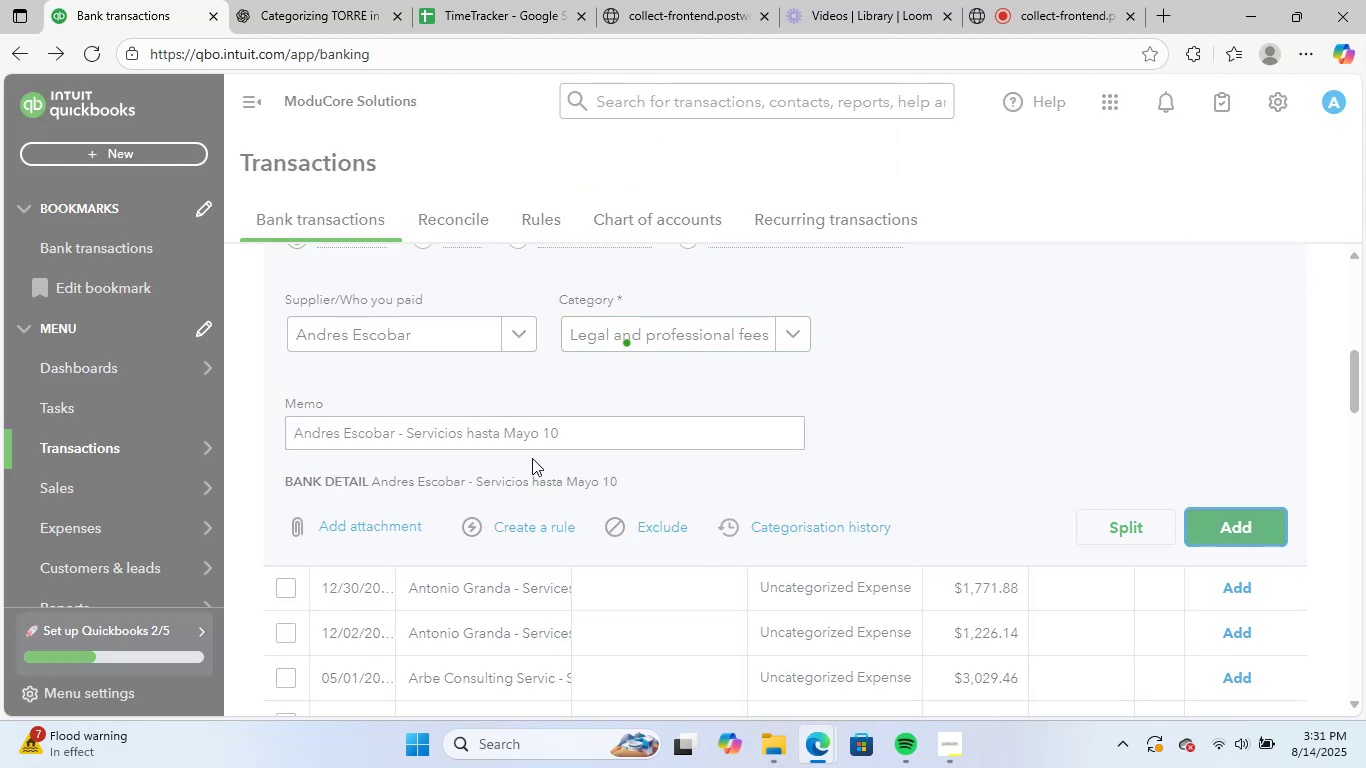 
scroll: coordinate [732, 497], scroll_direction: up, amount: 3.0
 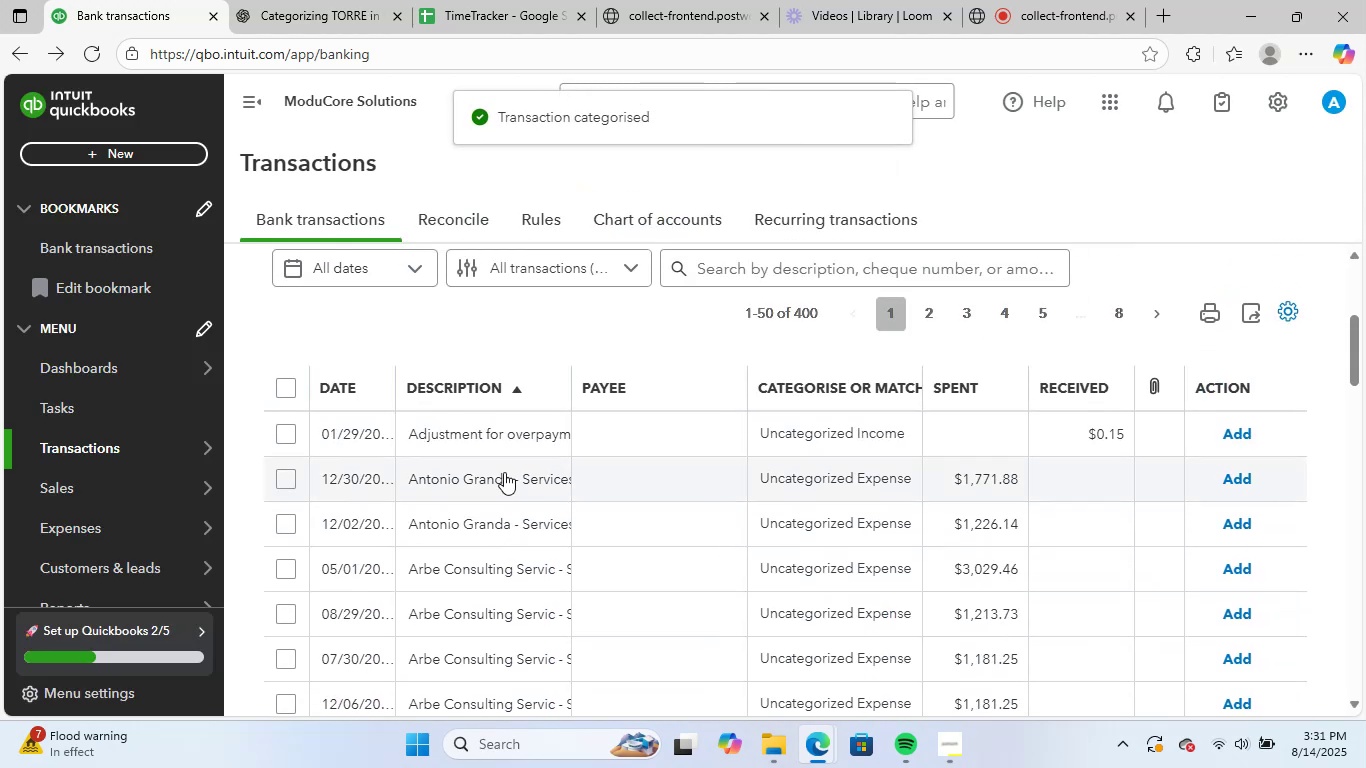 
left_click([500, 470])
 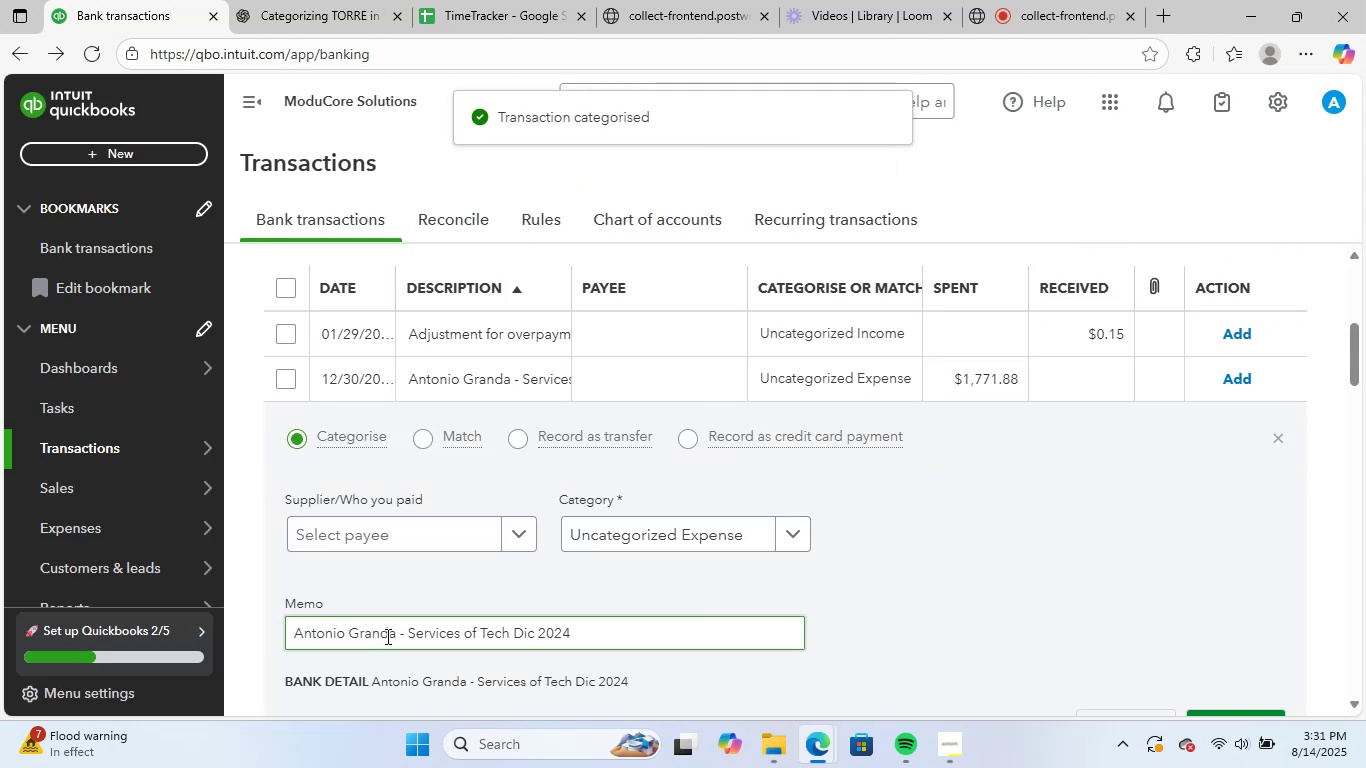 
left_click_drag(start_coordinate=[396, 634], to_coordinate=[221, 622])
 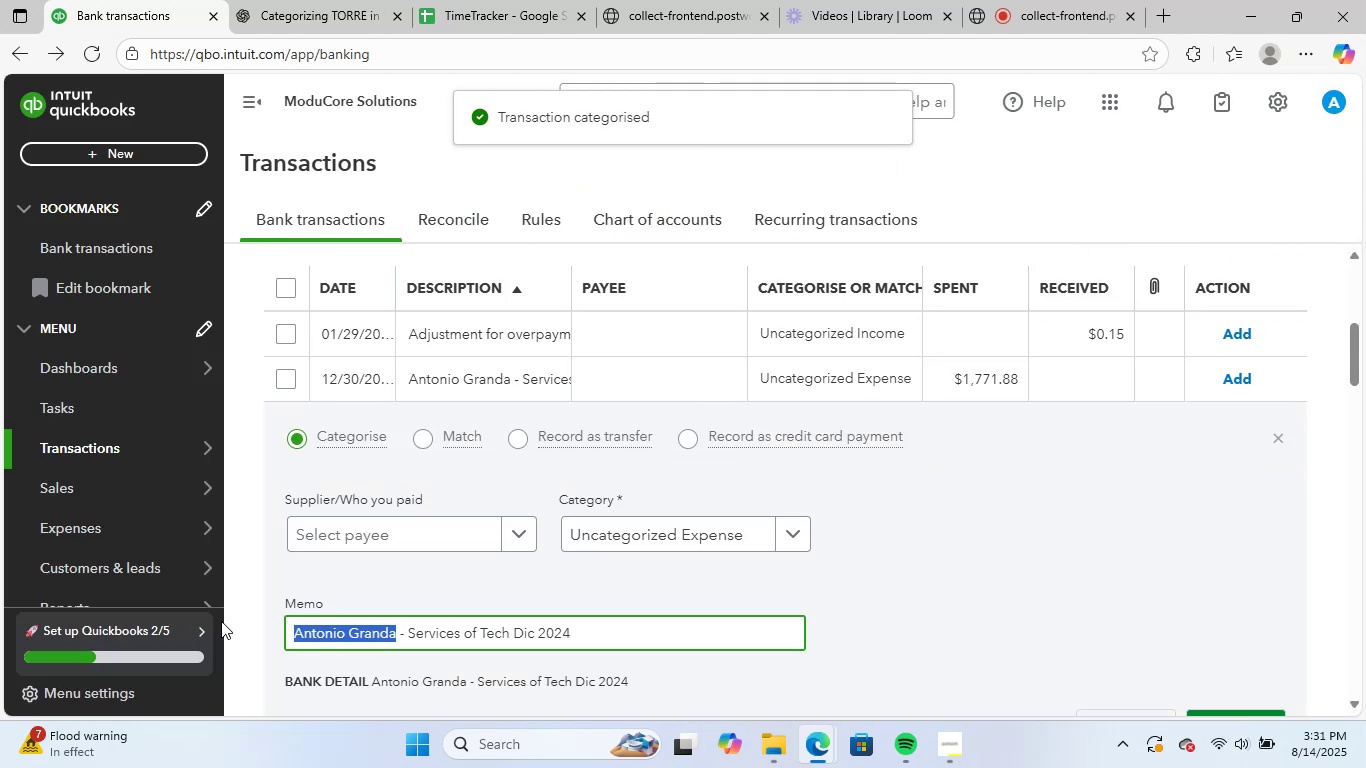 
key(Control+C)
 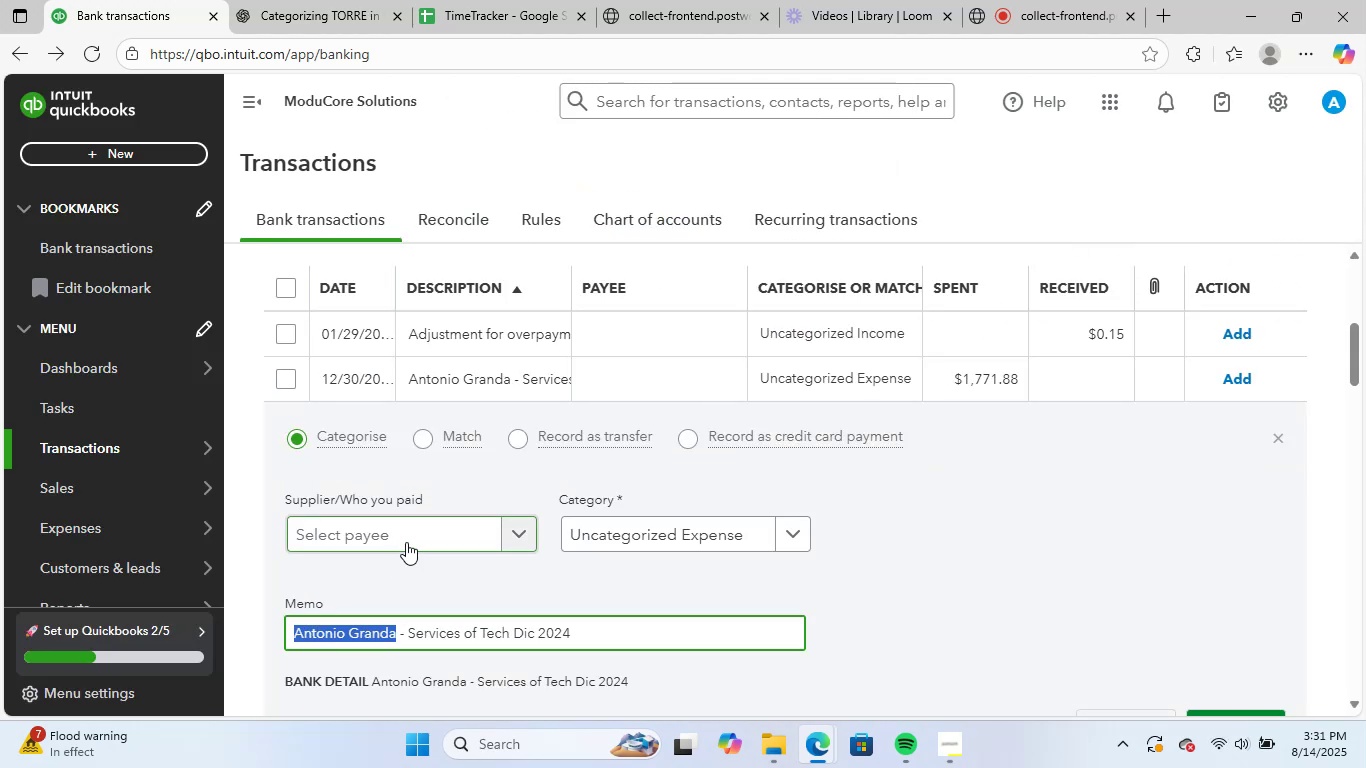 
left_click([412, 537])
 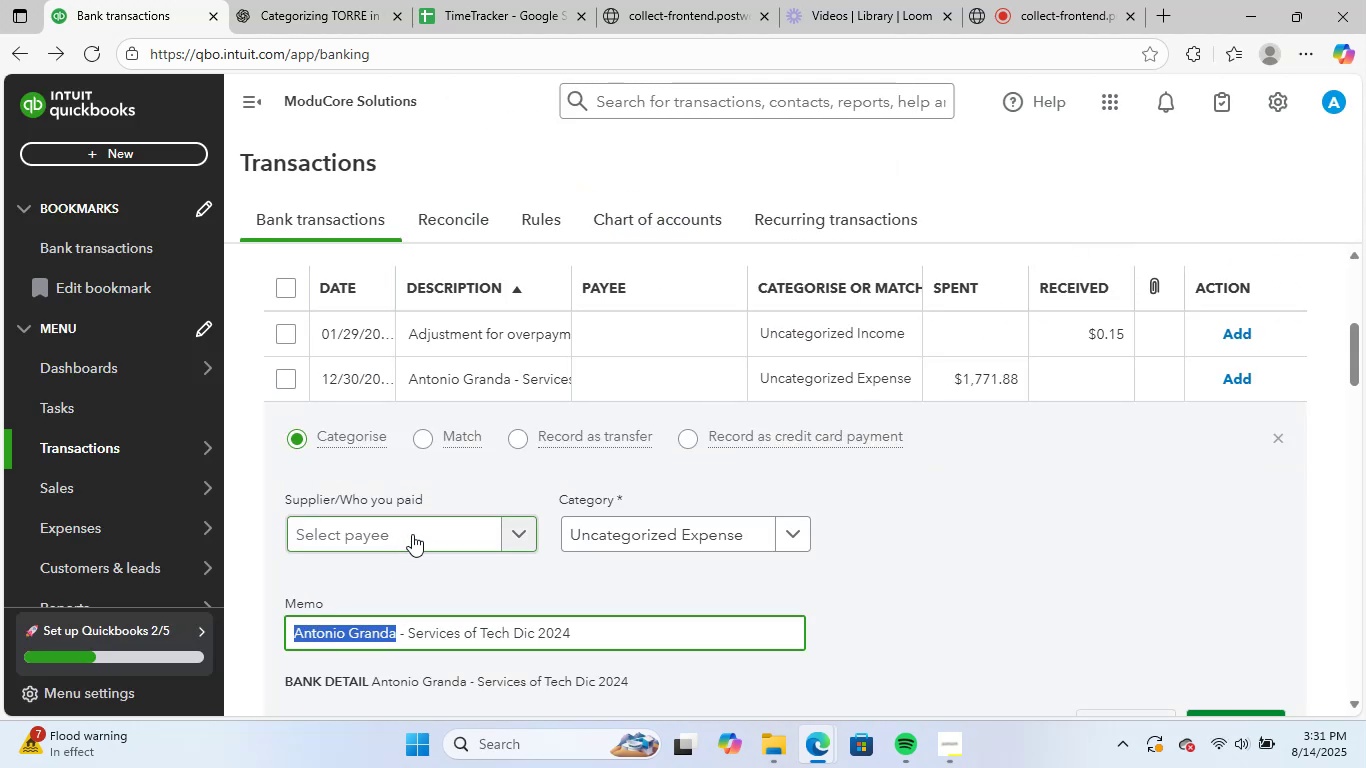 
key(Control+V)
 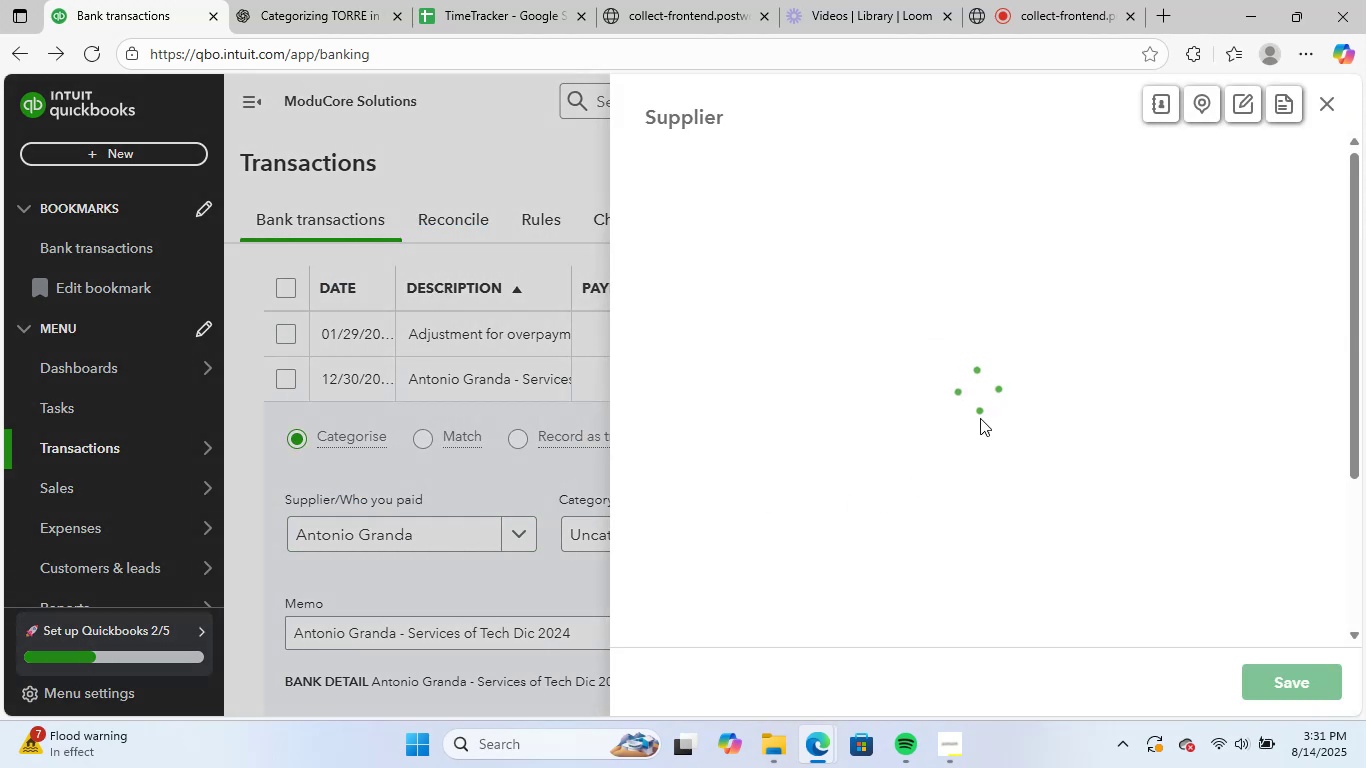 
left_click([1289, 678])
 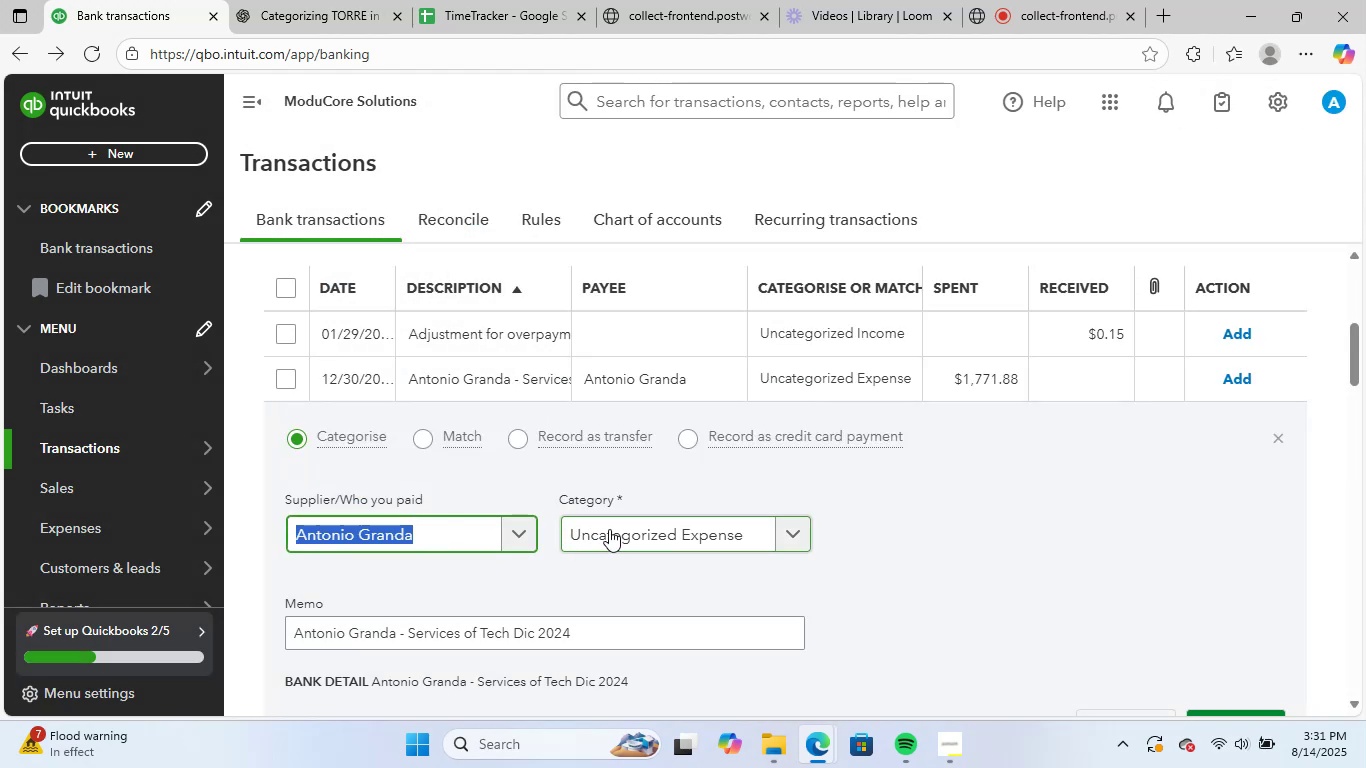 
left_click([609, 529])
 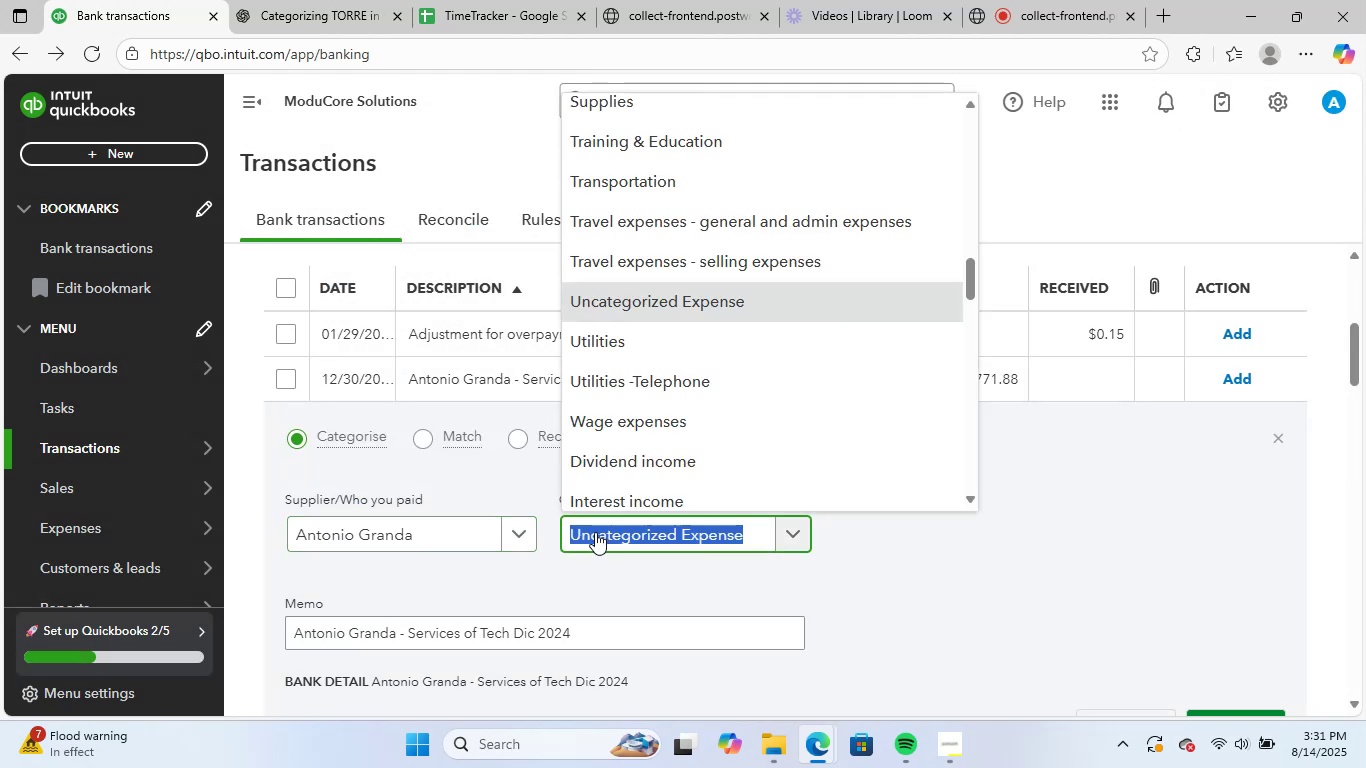 
type(lega)
 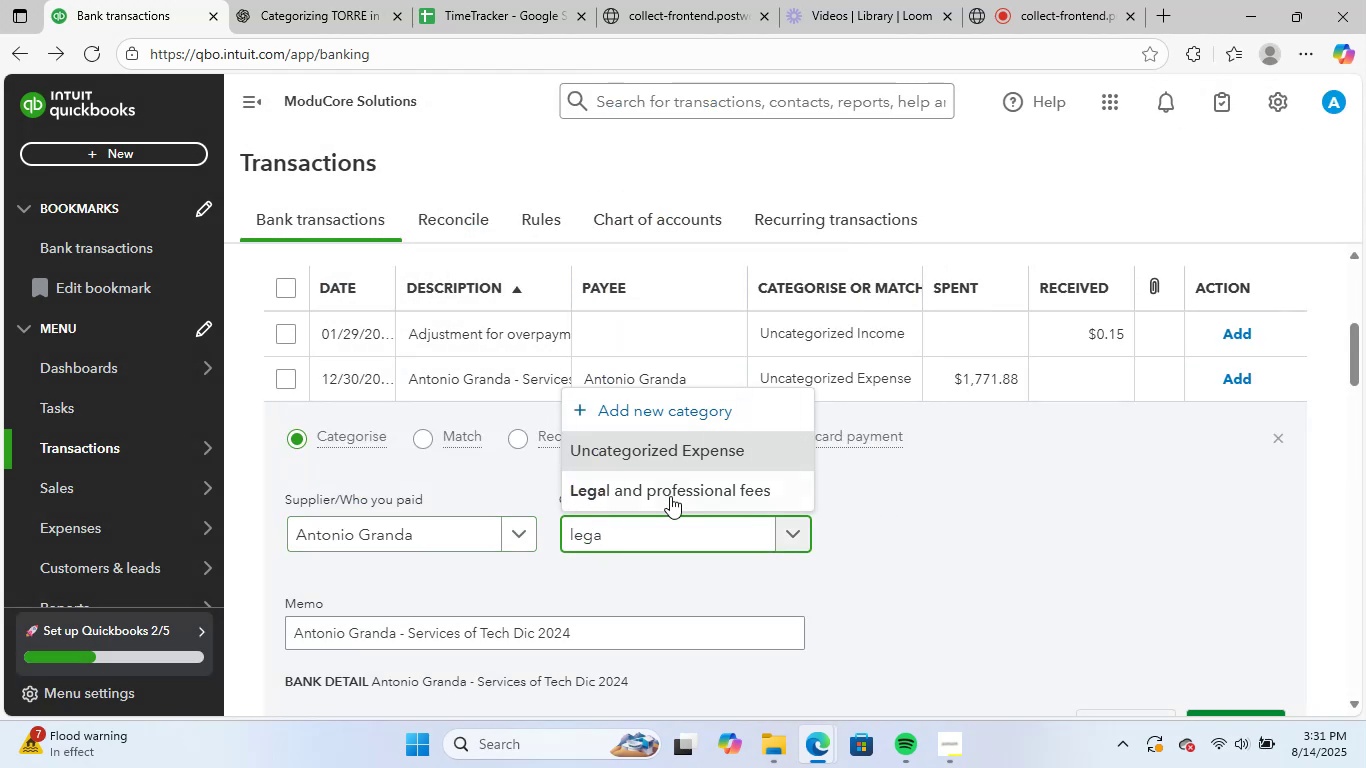 
left_click([670, 497])
 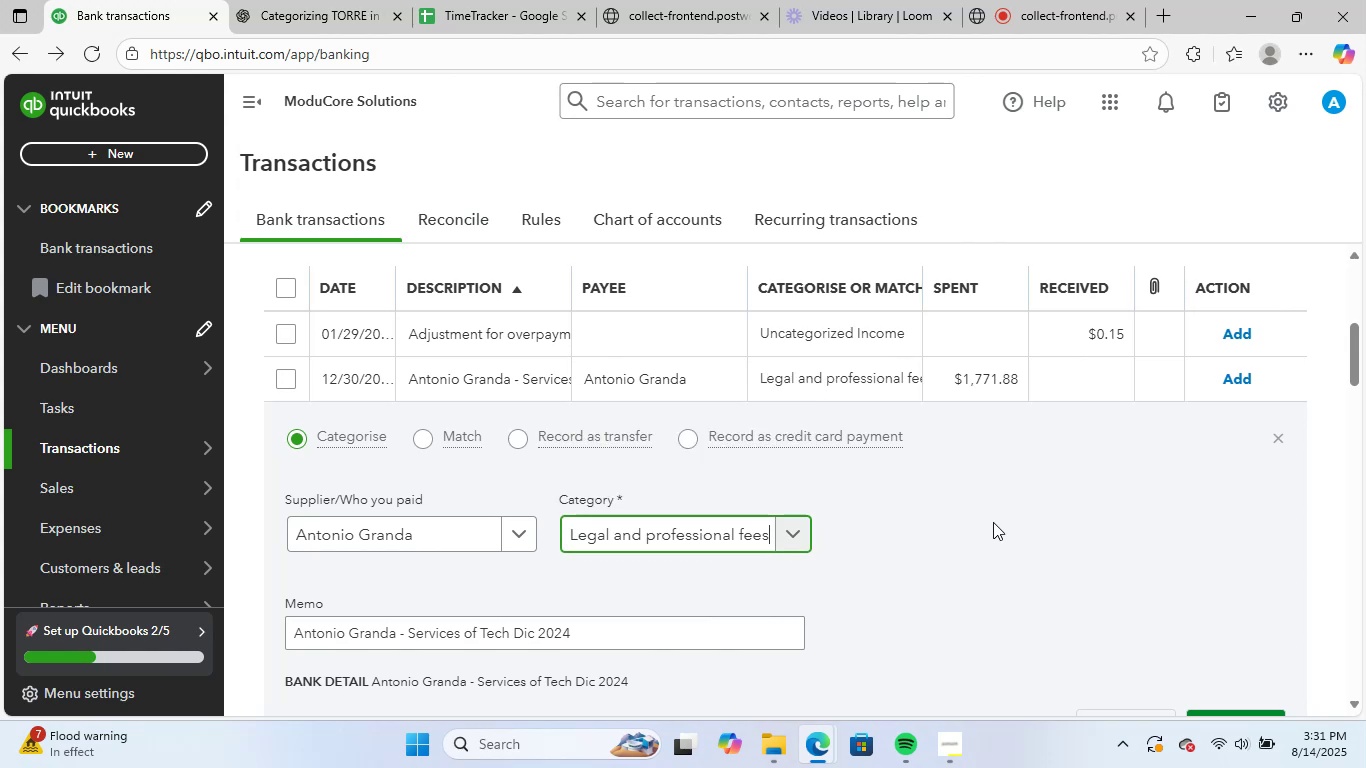 
scroll: coordinate [1126, 527], scroll_direction: down, amount: 1.0
 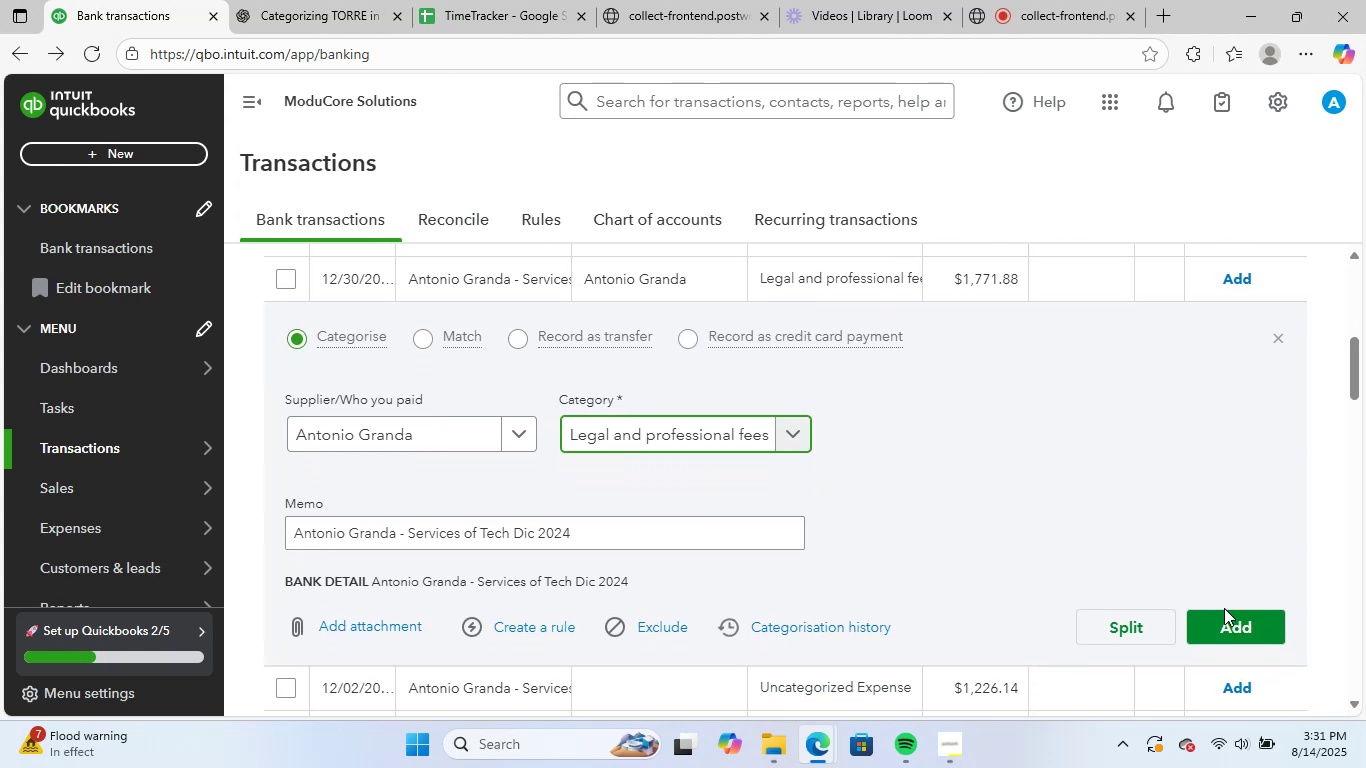 
left_click([1226, 615])
 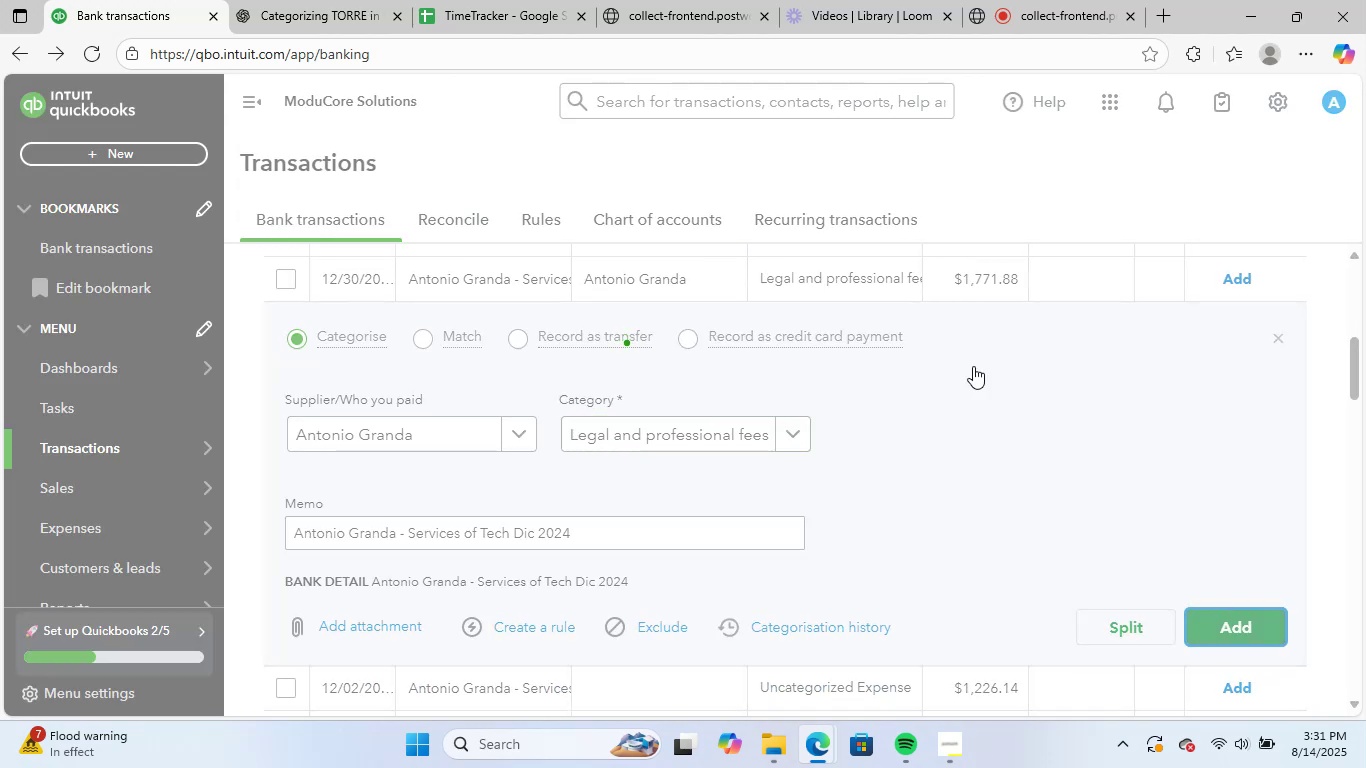 
scroll: coordinate [1037, 406], scroll_direction: up, amount: 1.0
 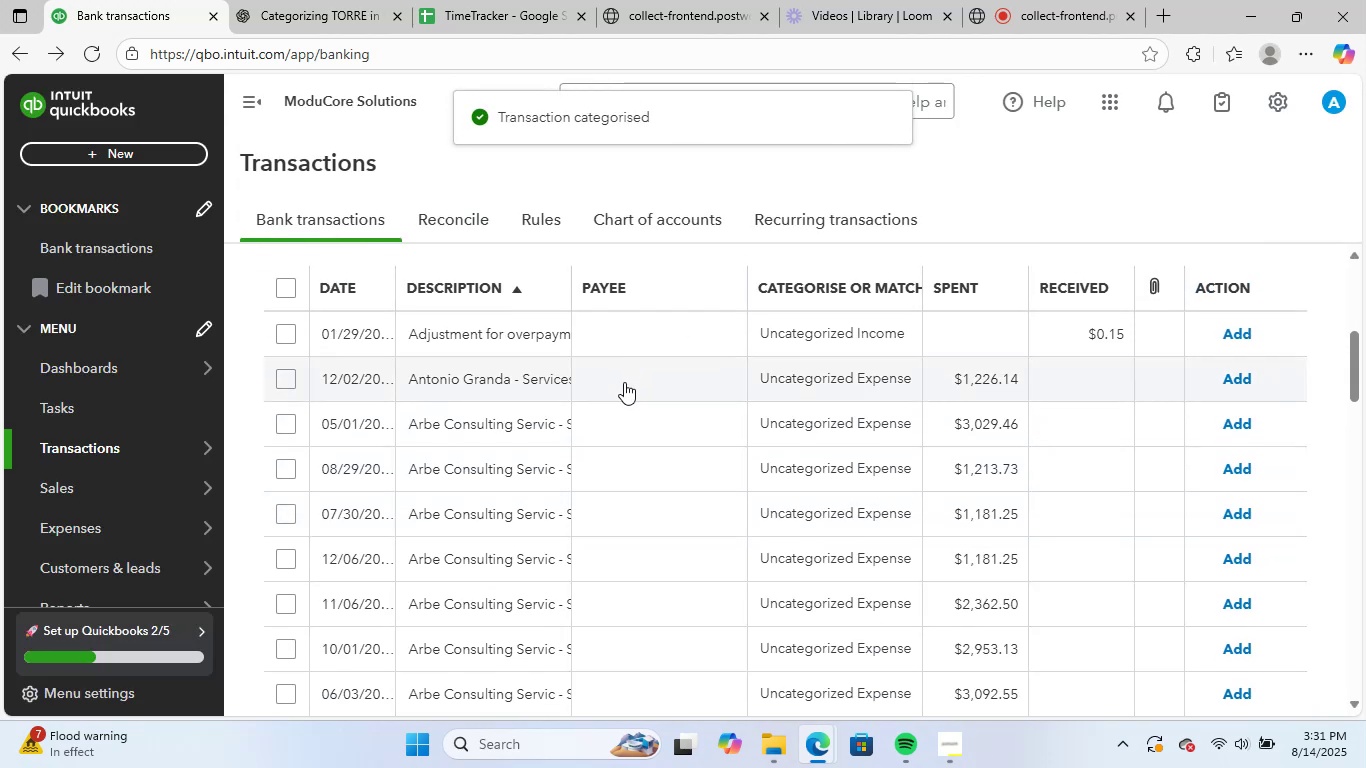 
left_click([624, 382])
 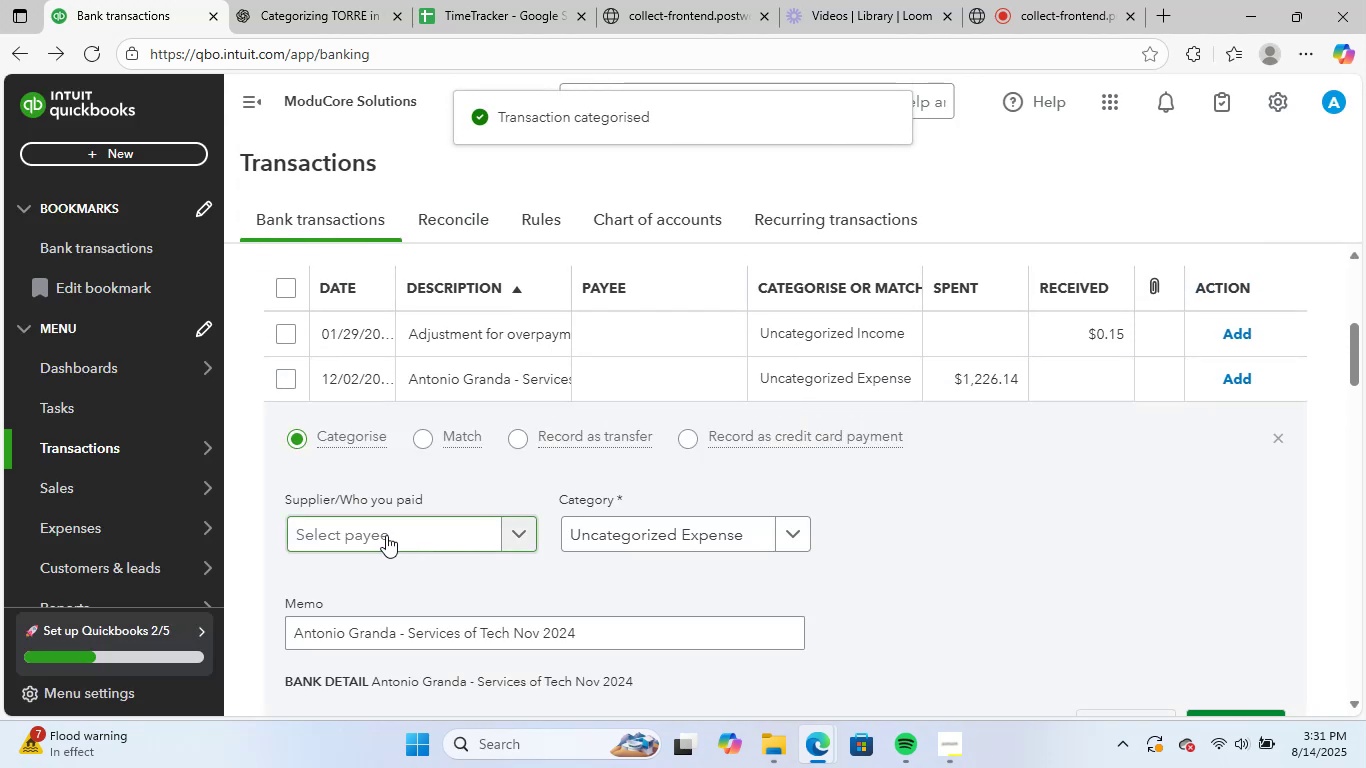 
left_click([386, 535])
 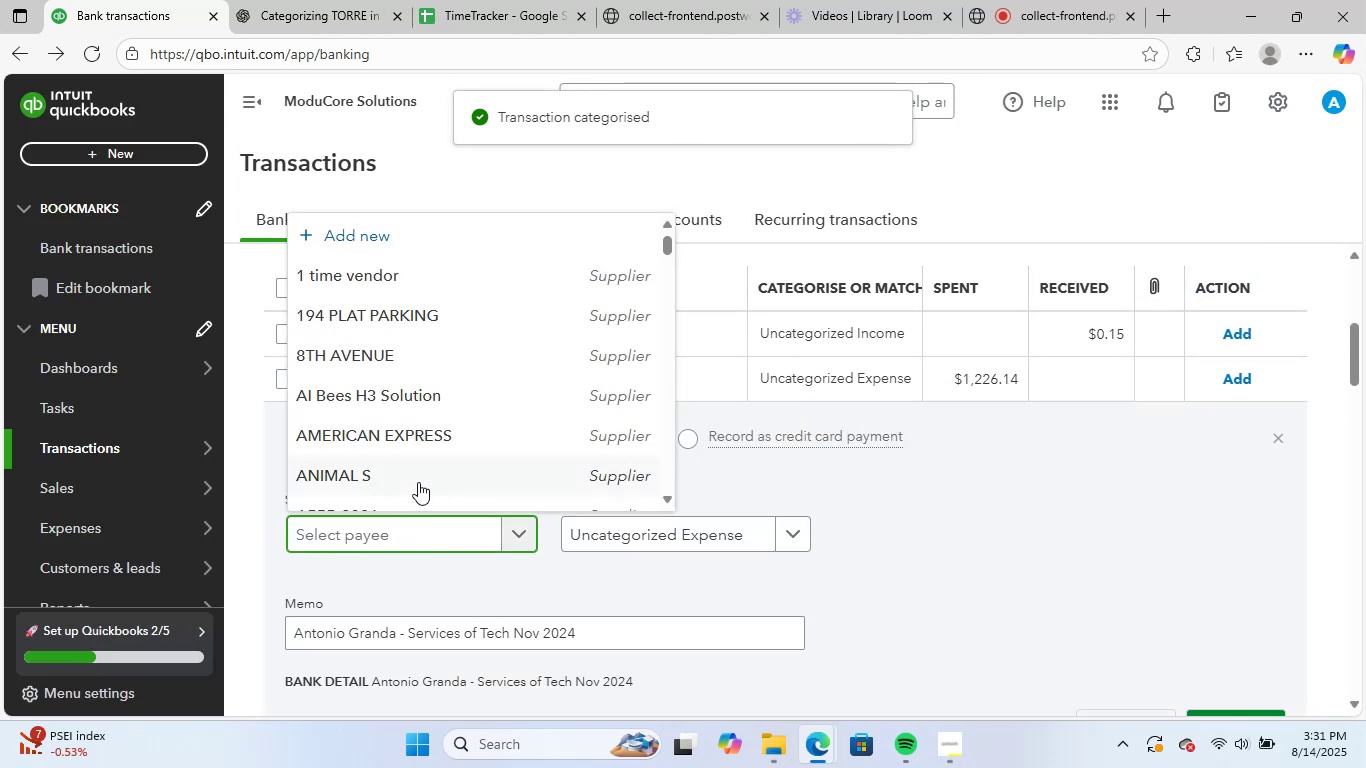 
type(ant)
 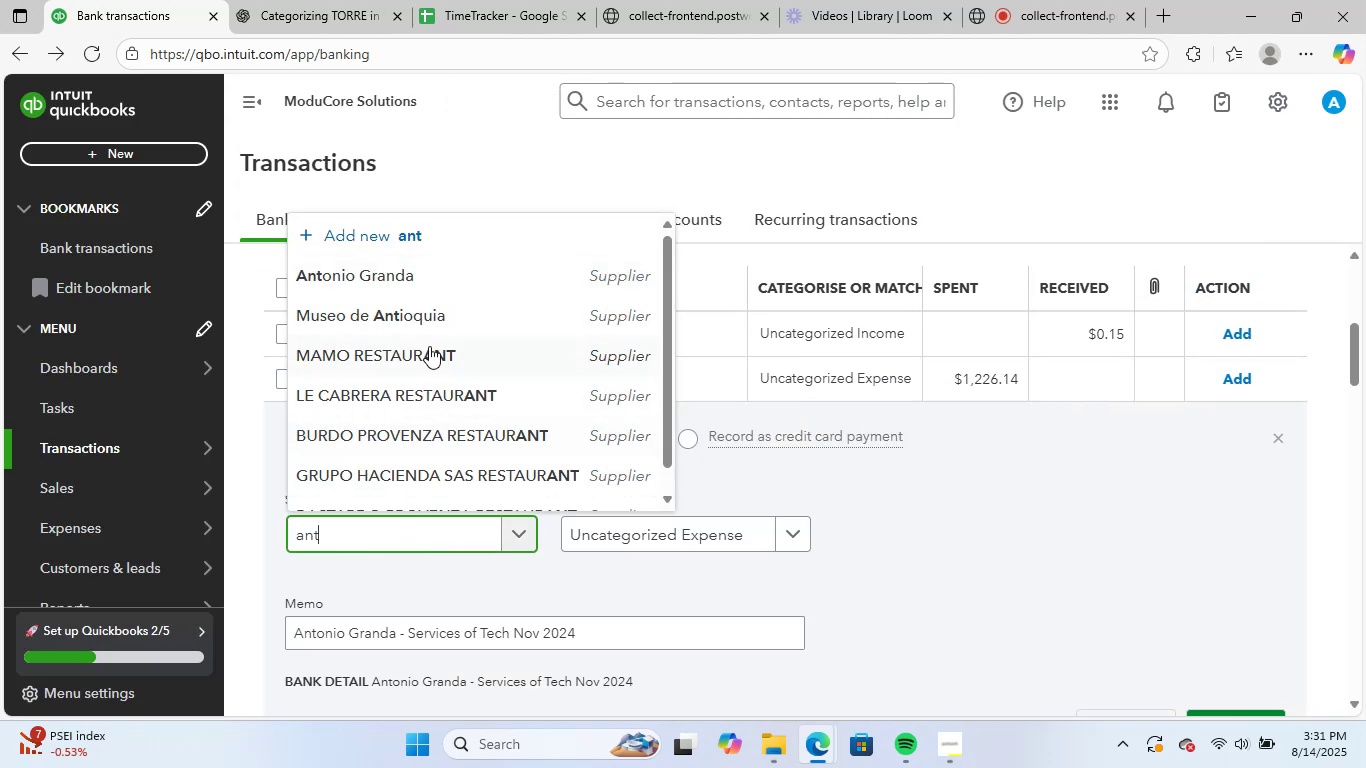 
left_click([444, 273])
 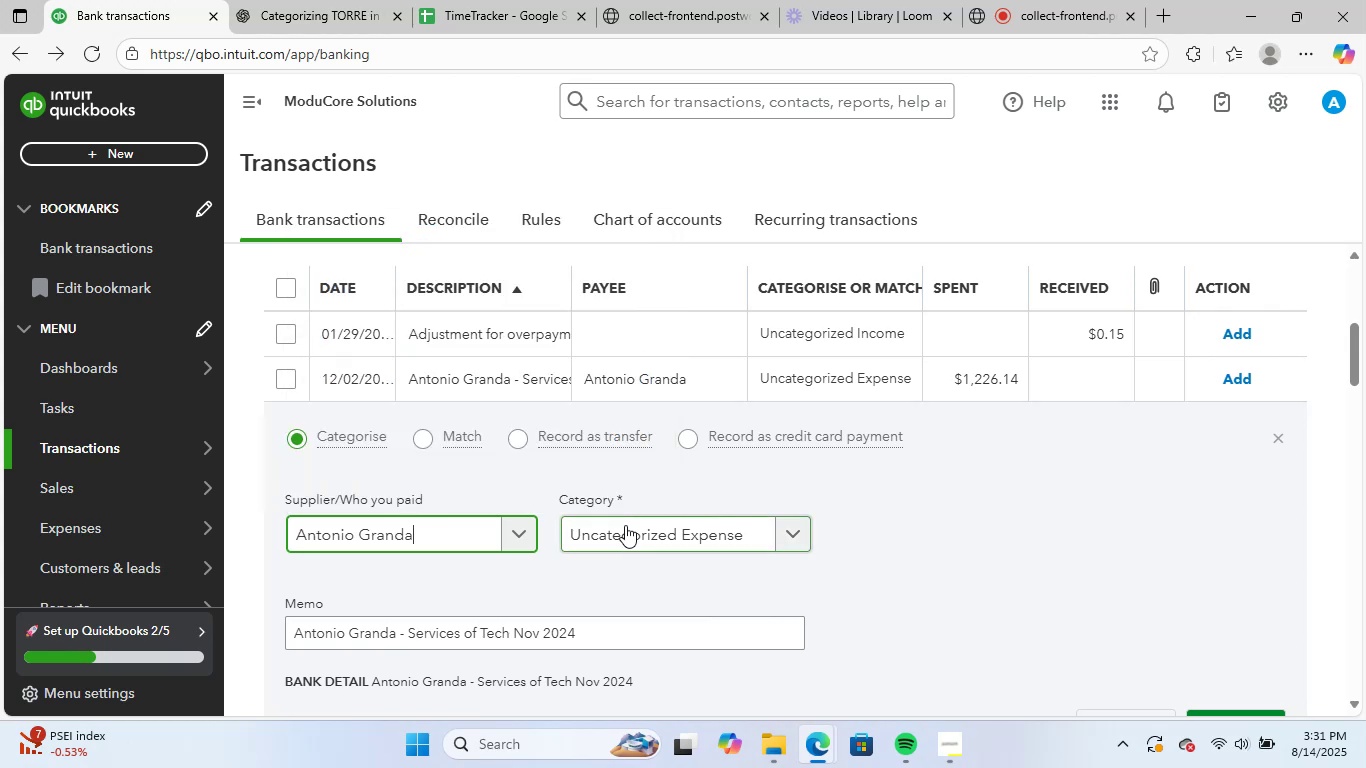 
left_click([630, 535])
 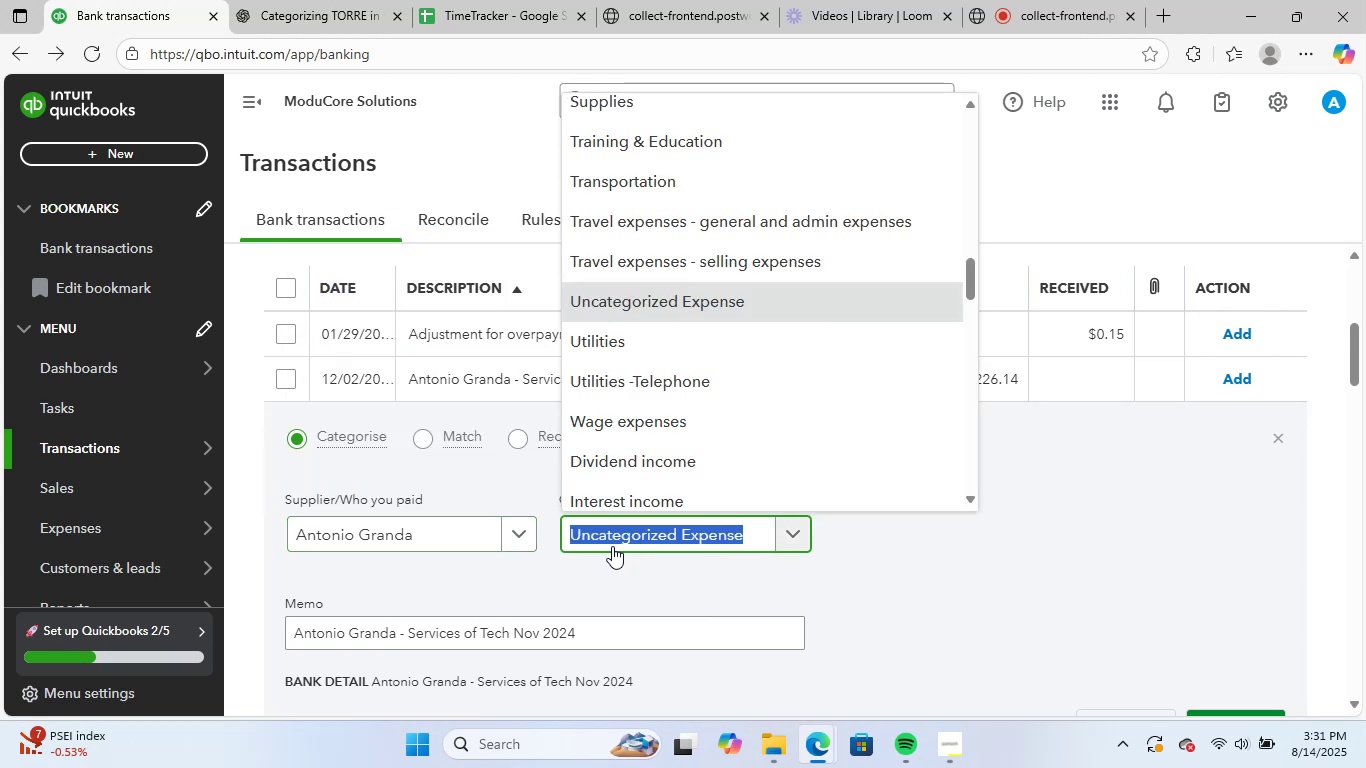 
type(lega)
 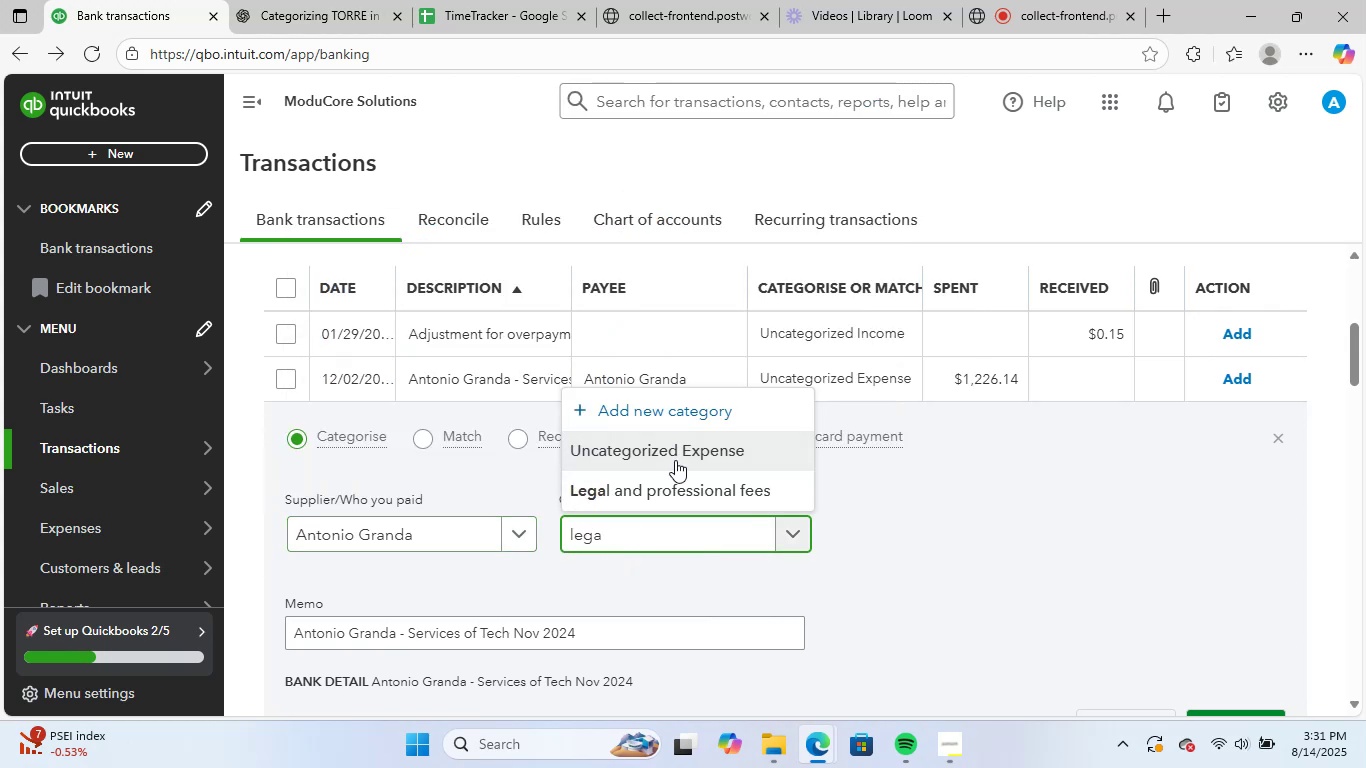 
left_click([681, 487])
 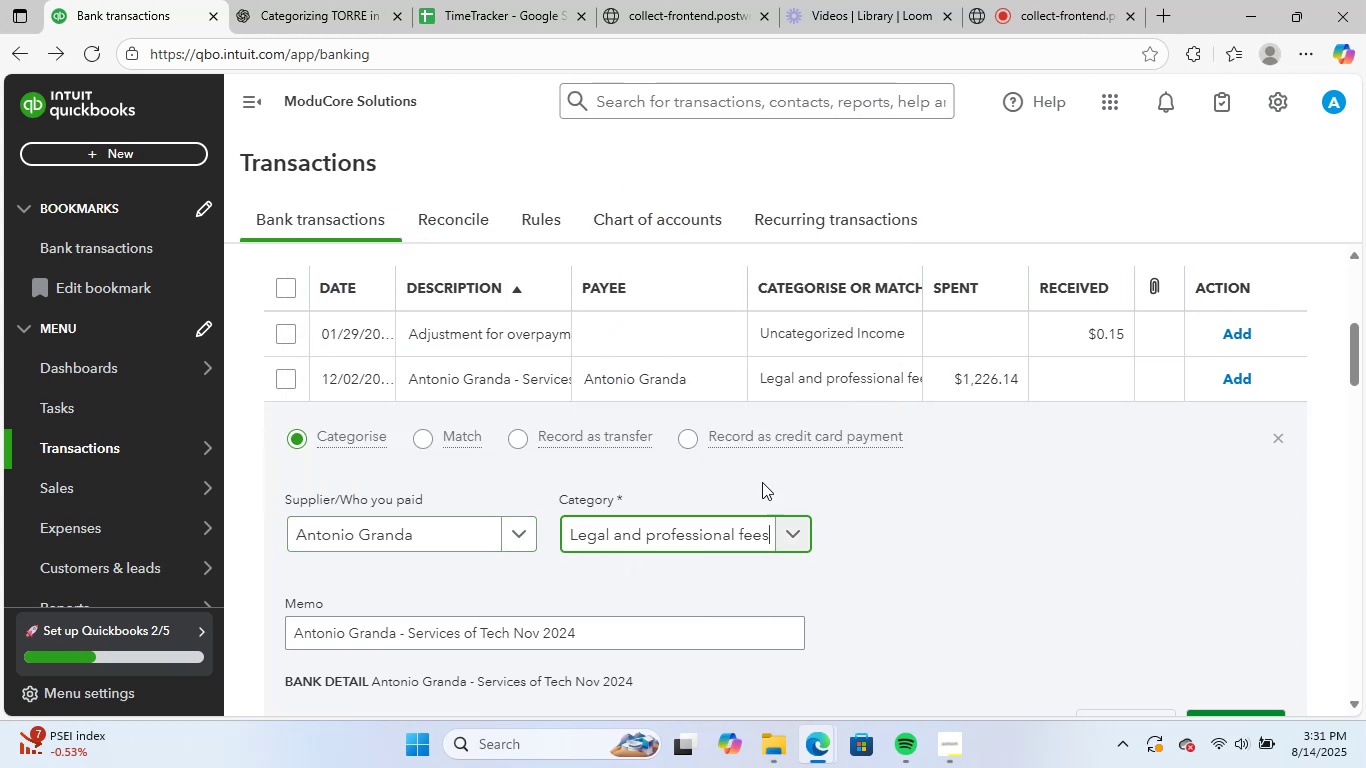 
scroll: coordinate [954, 517], scroll_direction: down, amount: 2.0
 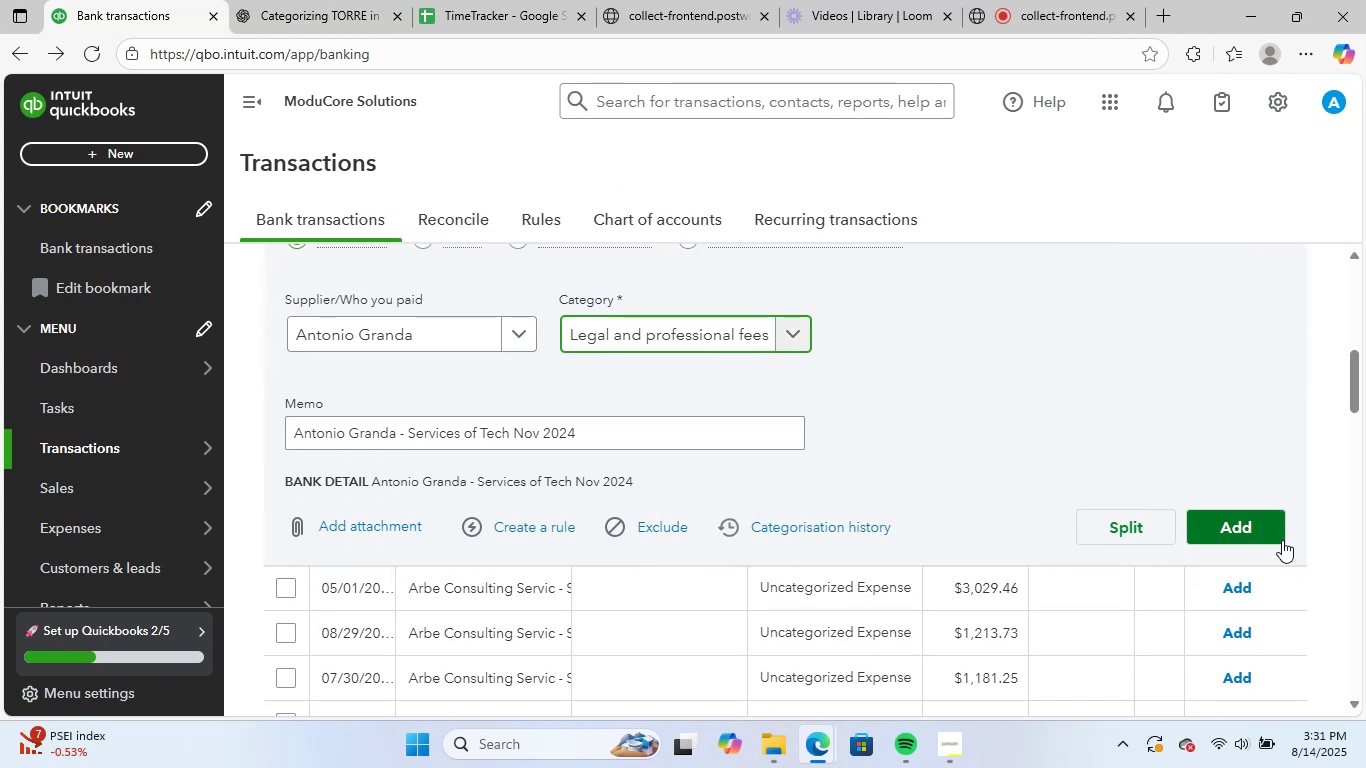 
left_click([1269, 521])
 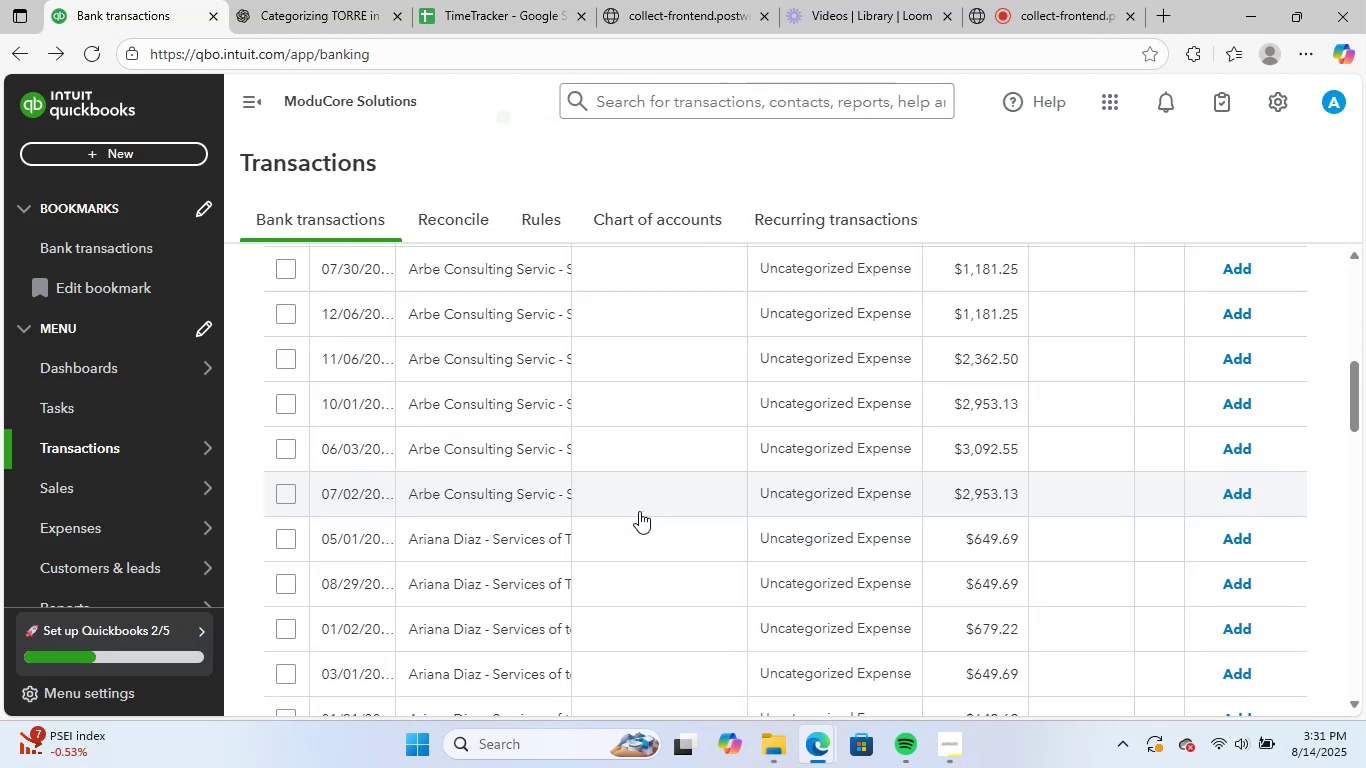 
scroll: coordinate [663, 545], scroll_direction: up, amount: 2.0
 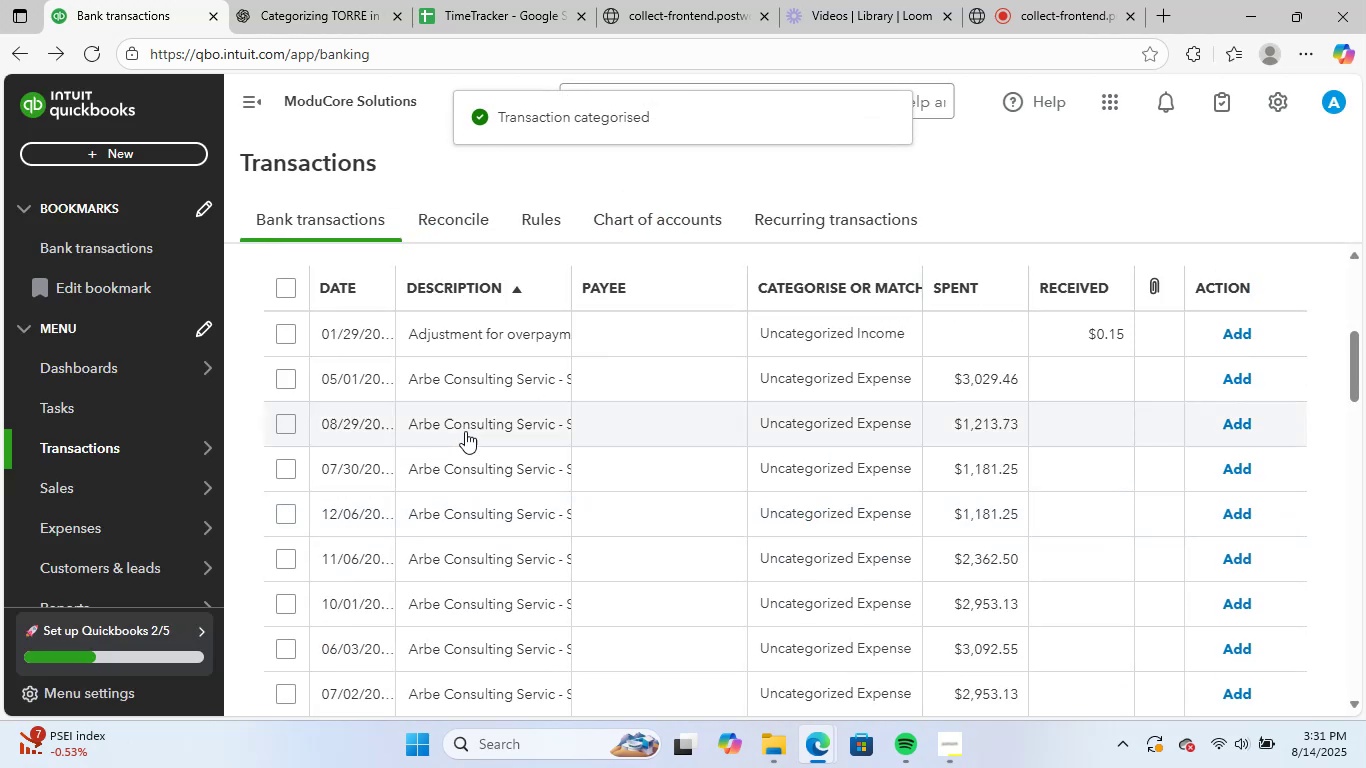 
left_click([465, 395])
 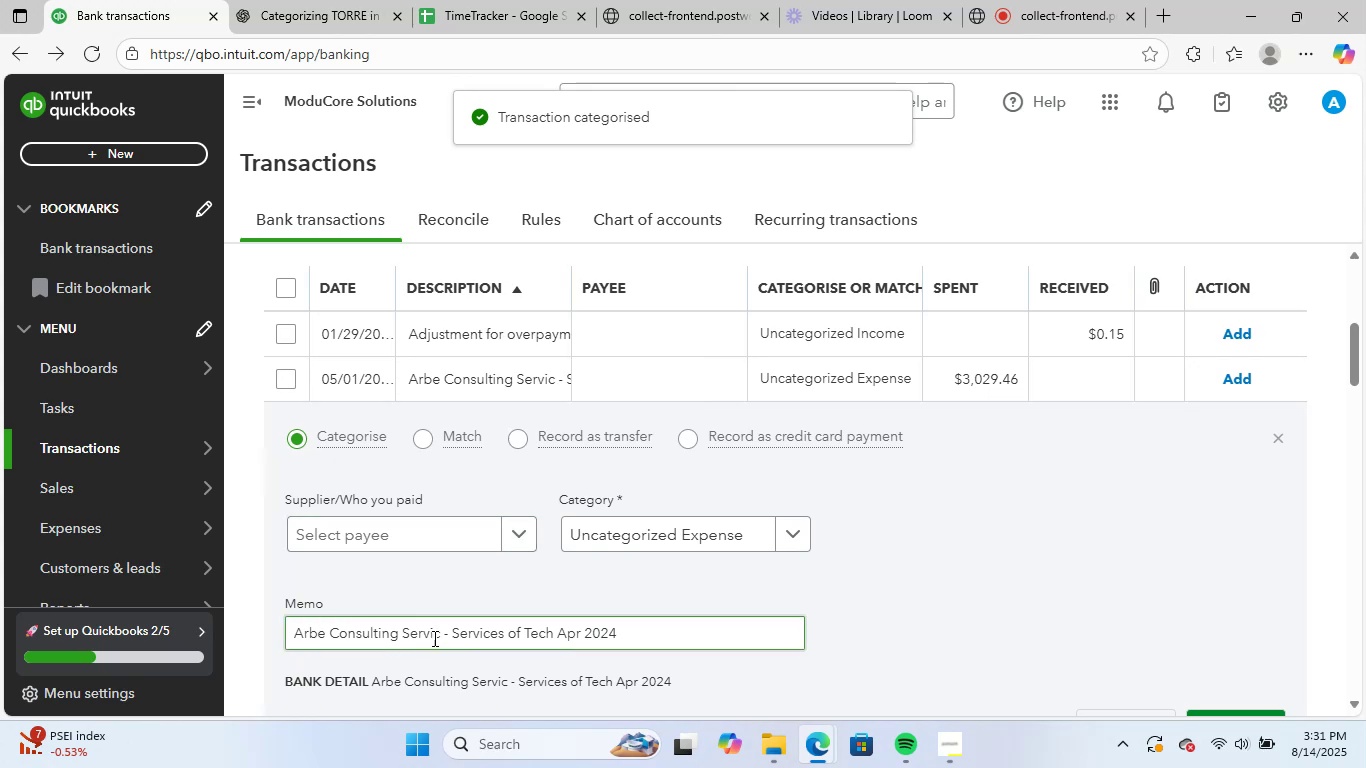 
left_click_drag(start_coordinate=[441, 636], to_coordinate=[241, 618])
 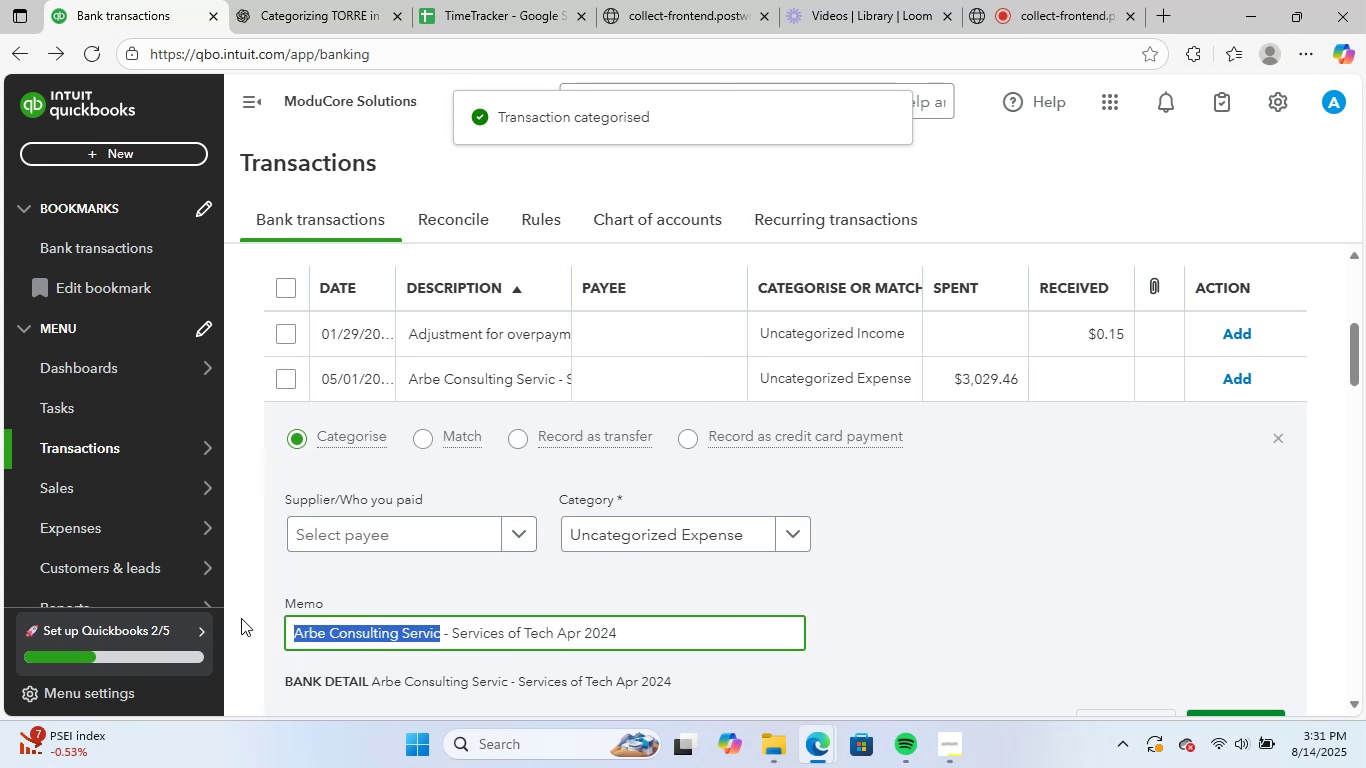 
key(Control+C)
 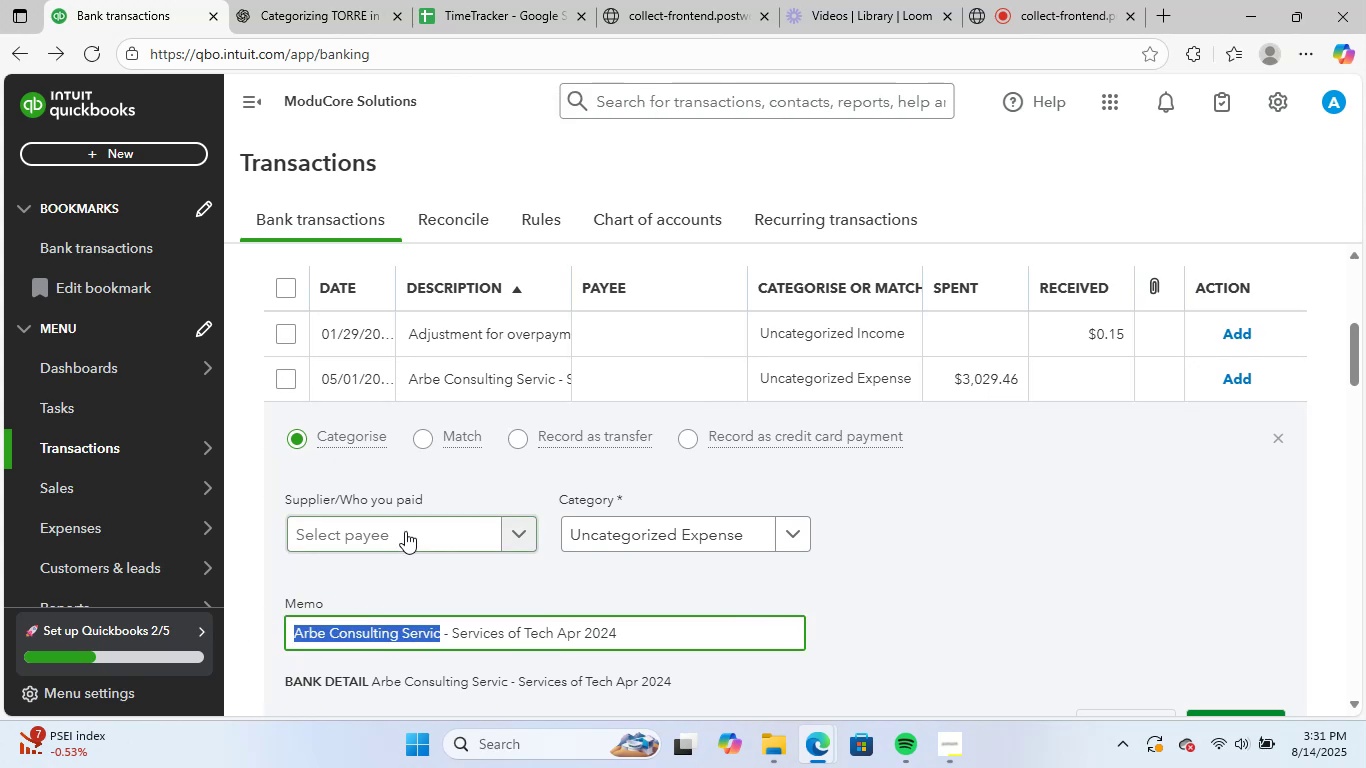 
left_click([406, 529])
 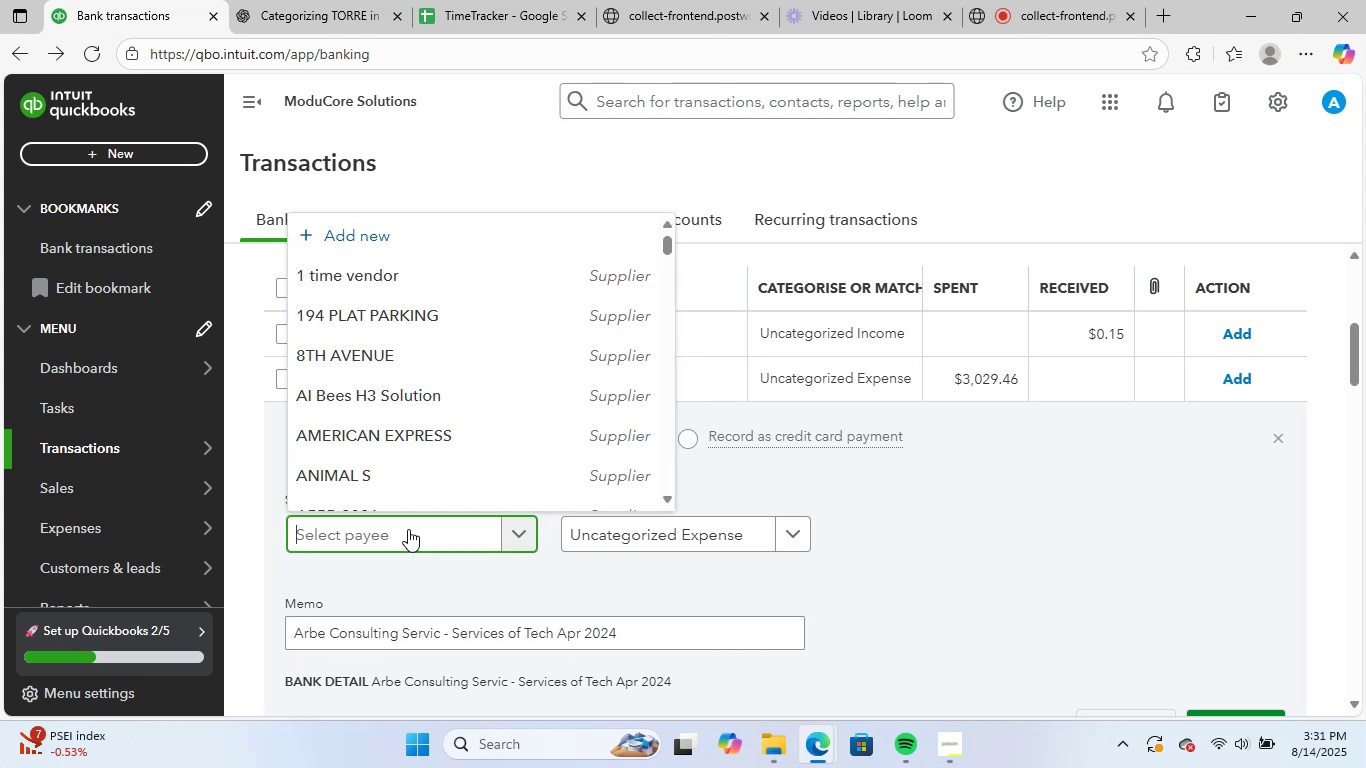 
key(Control+V)
 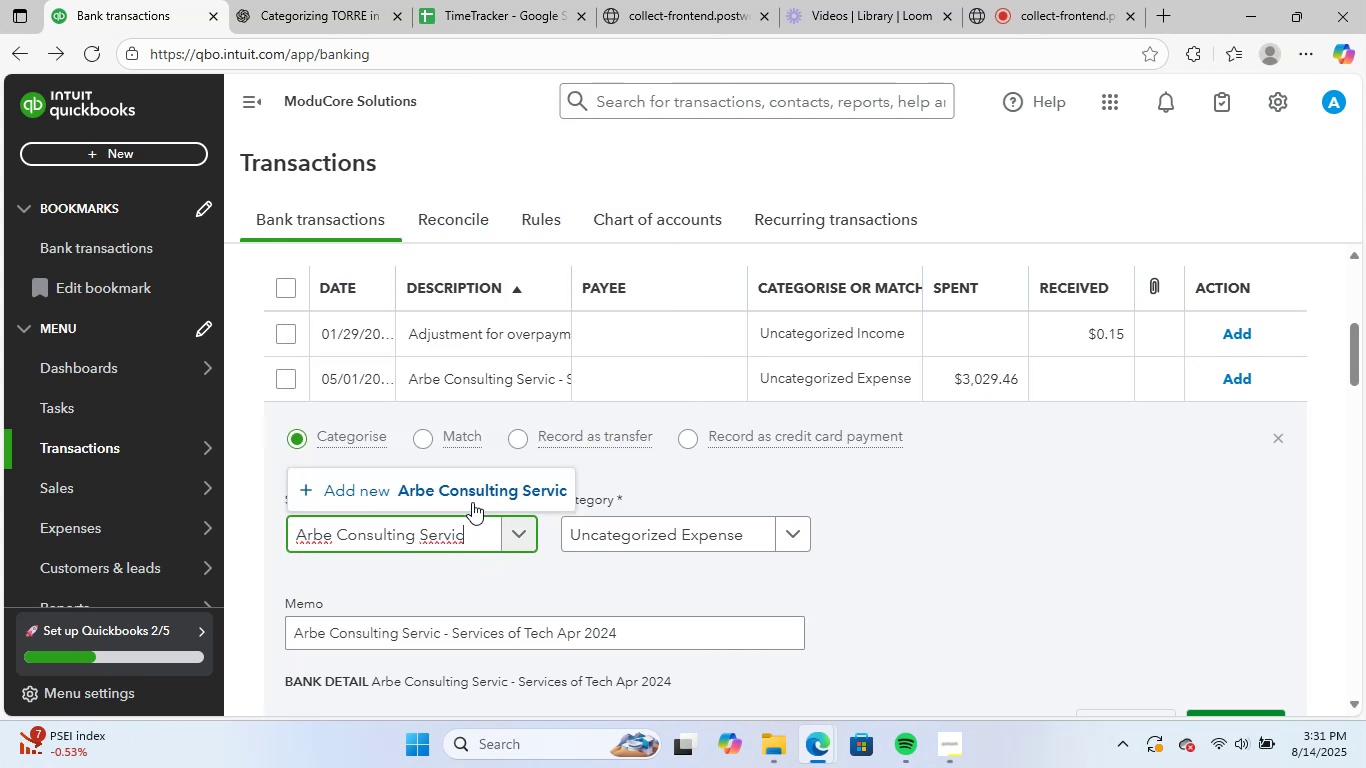 
left_click([482, 488])
 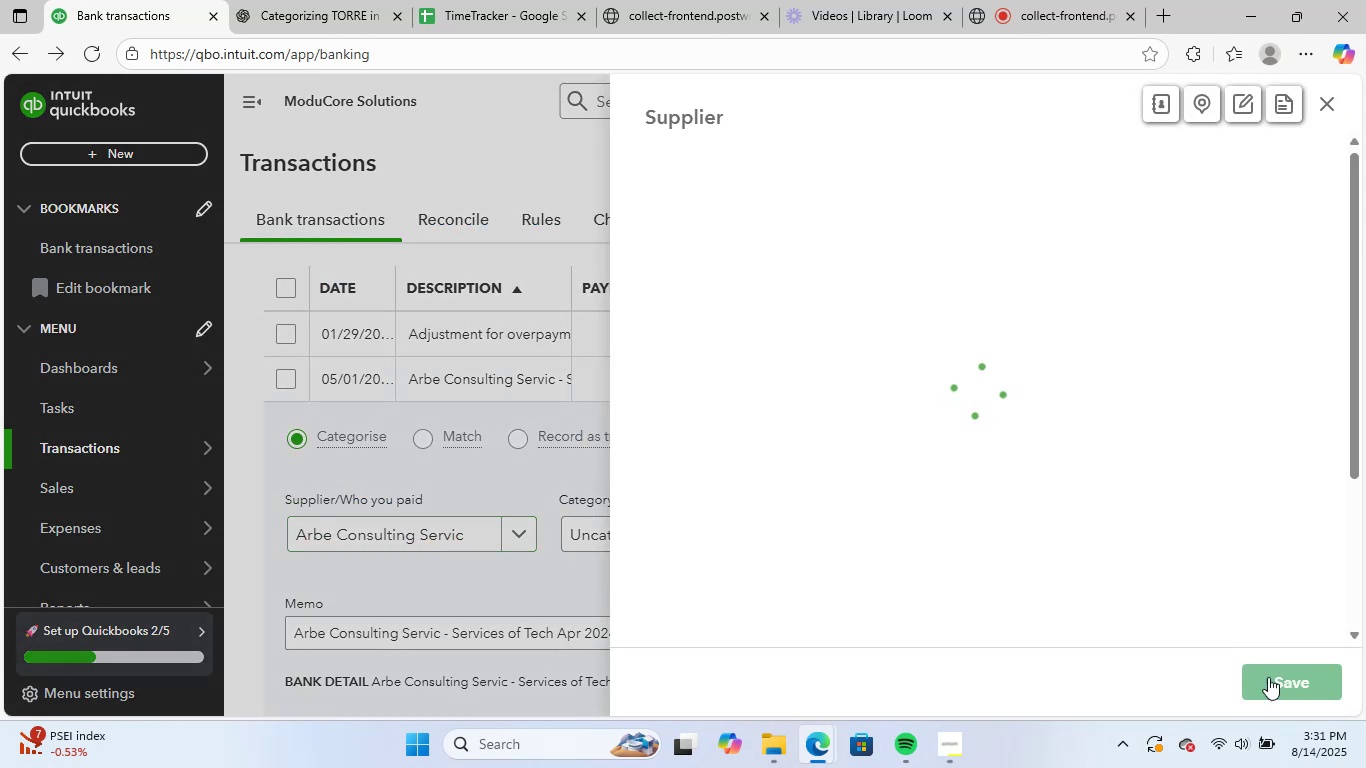 
left_click([1268, 681])
 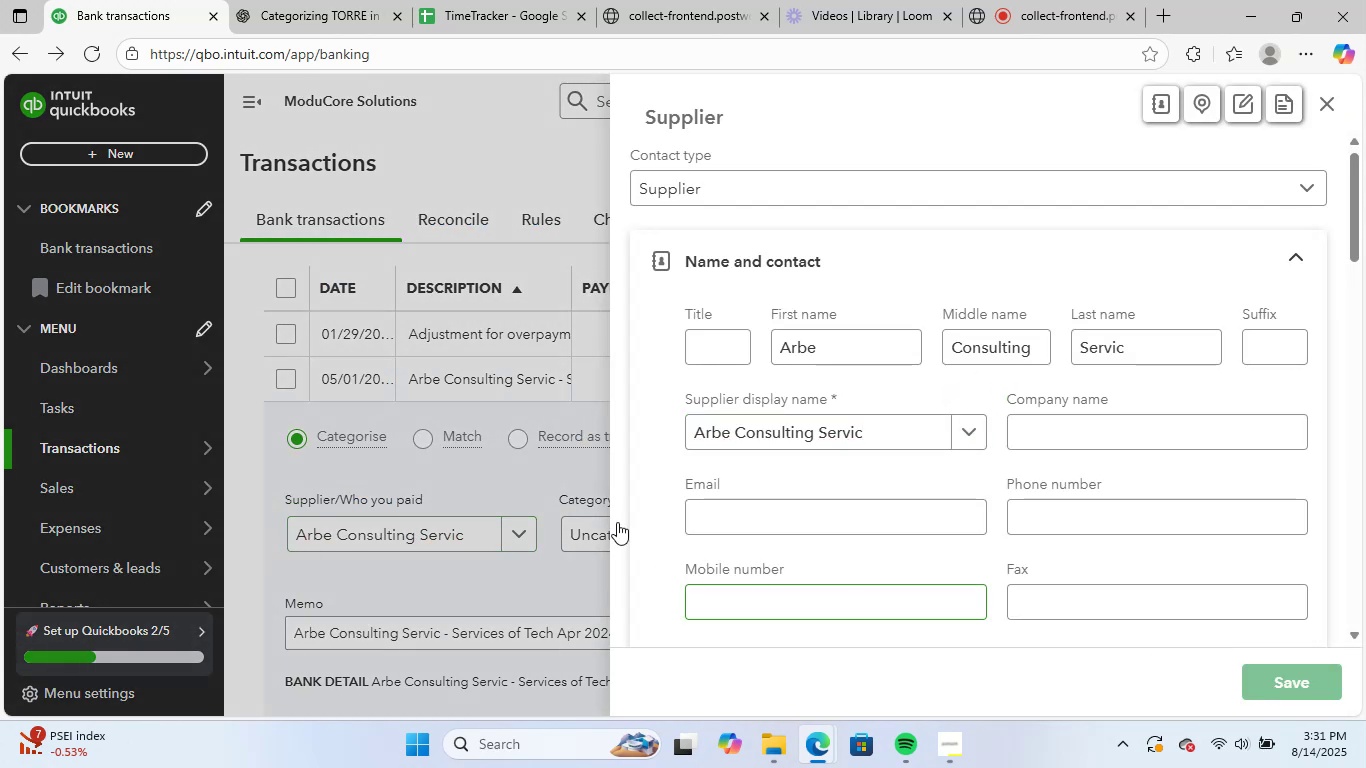 
left_click([620, 536])
 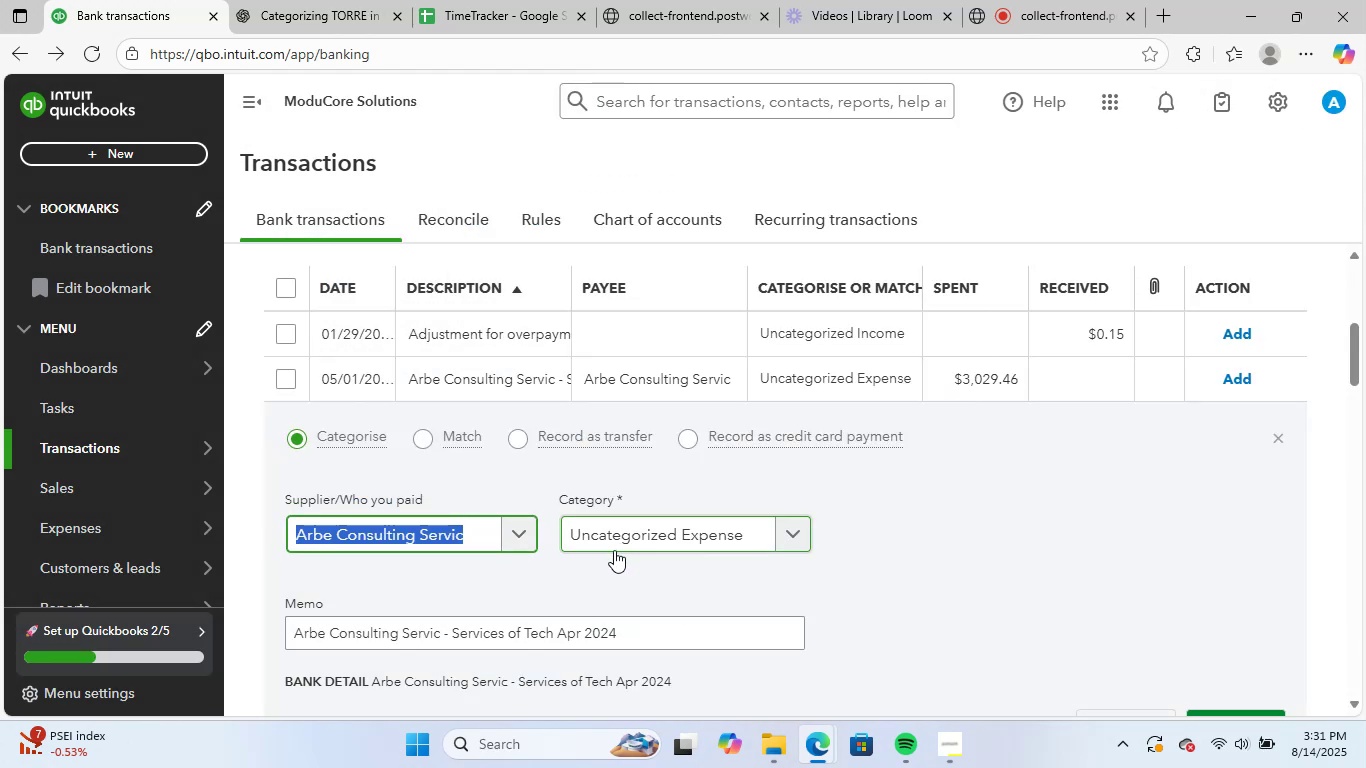 
left_click([614, 551])
 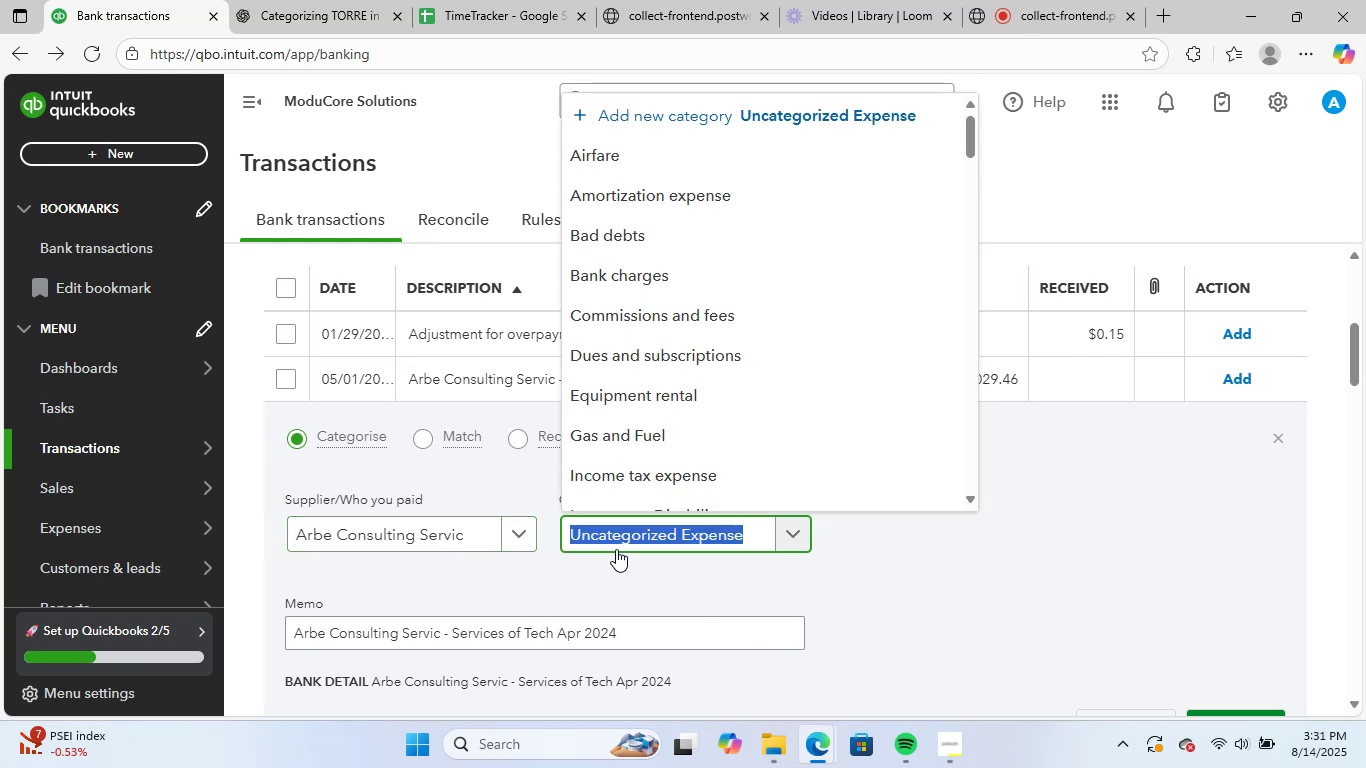 
type(lega)
 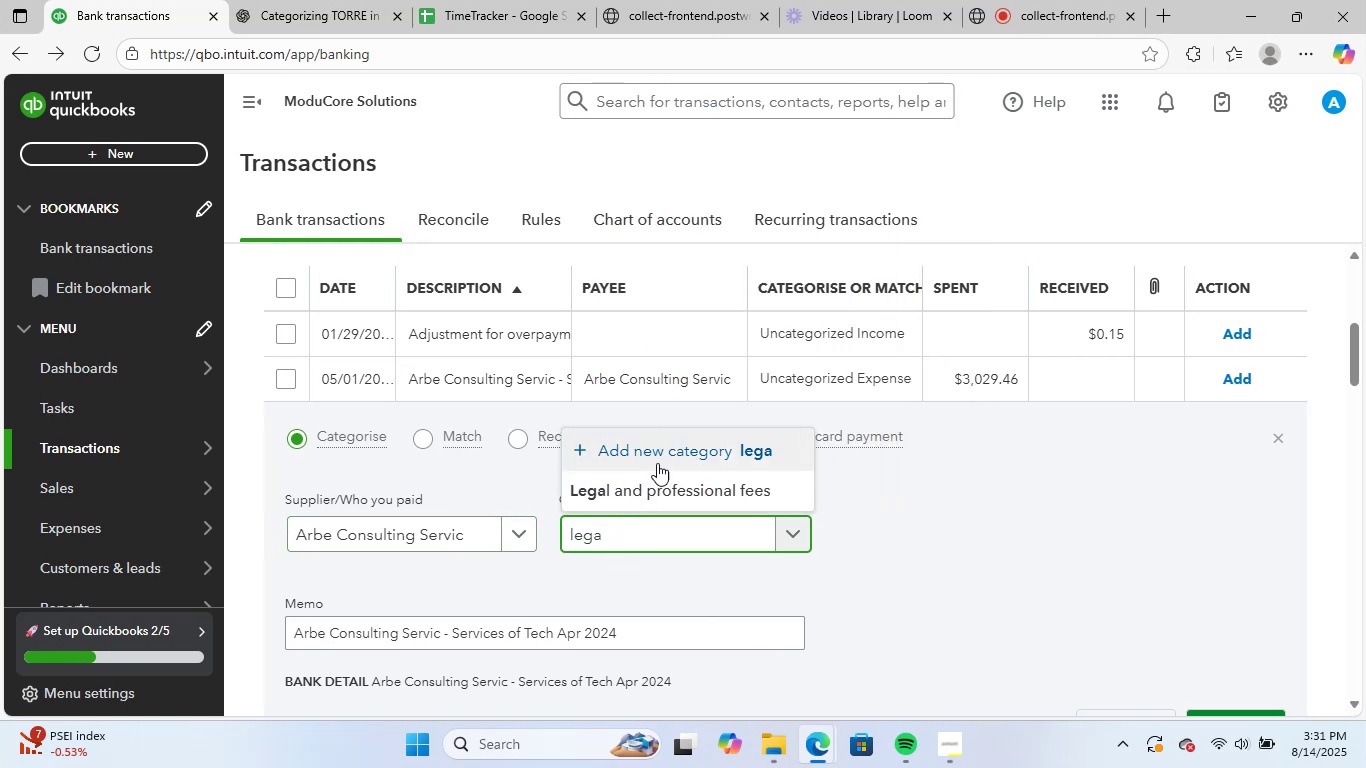 
left_click([657, 496])
 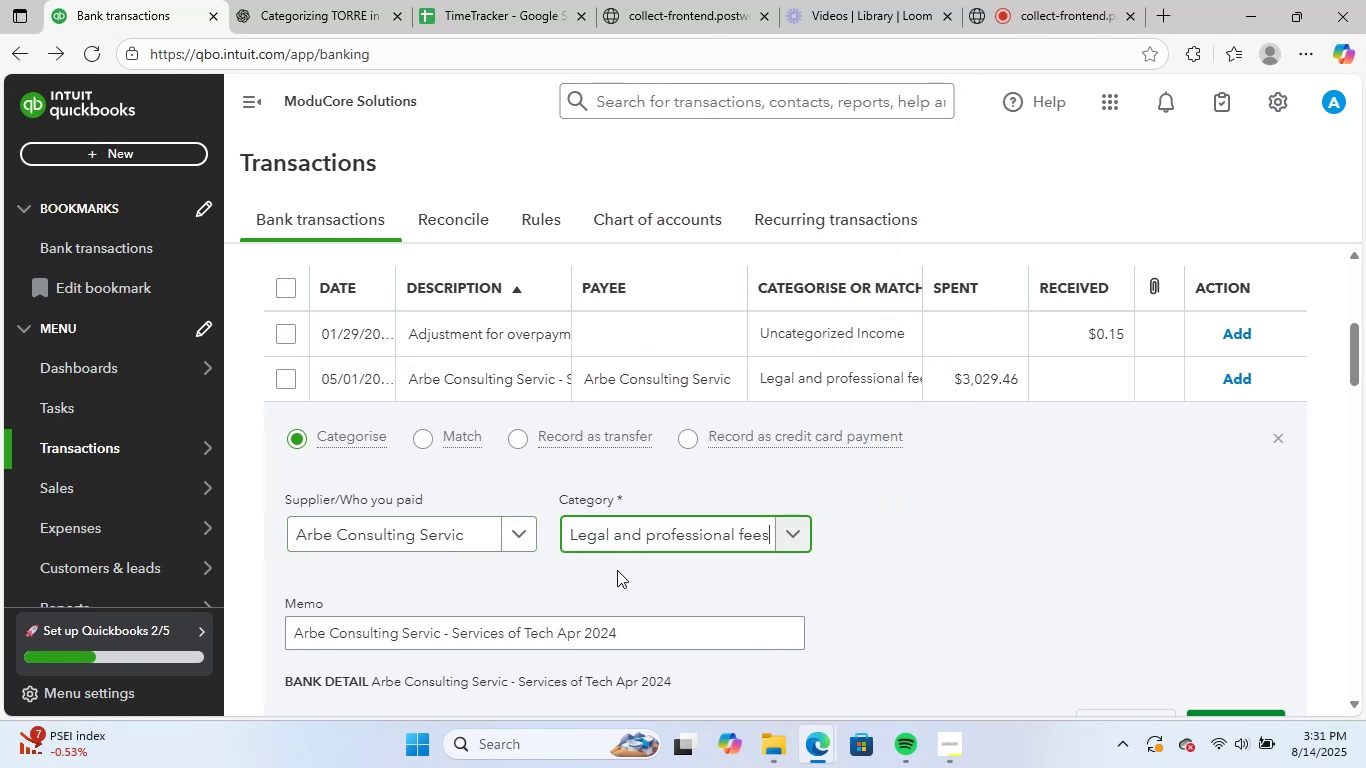 
scroll: coordinate [627, 571], scroll_direction: down, amount: 2.0
 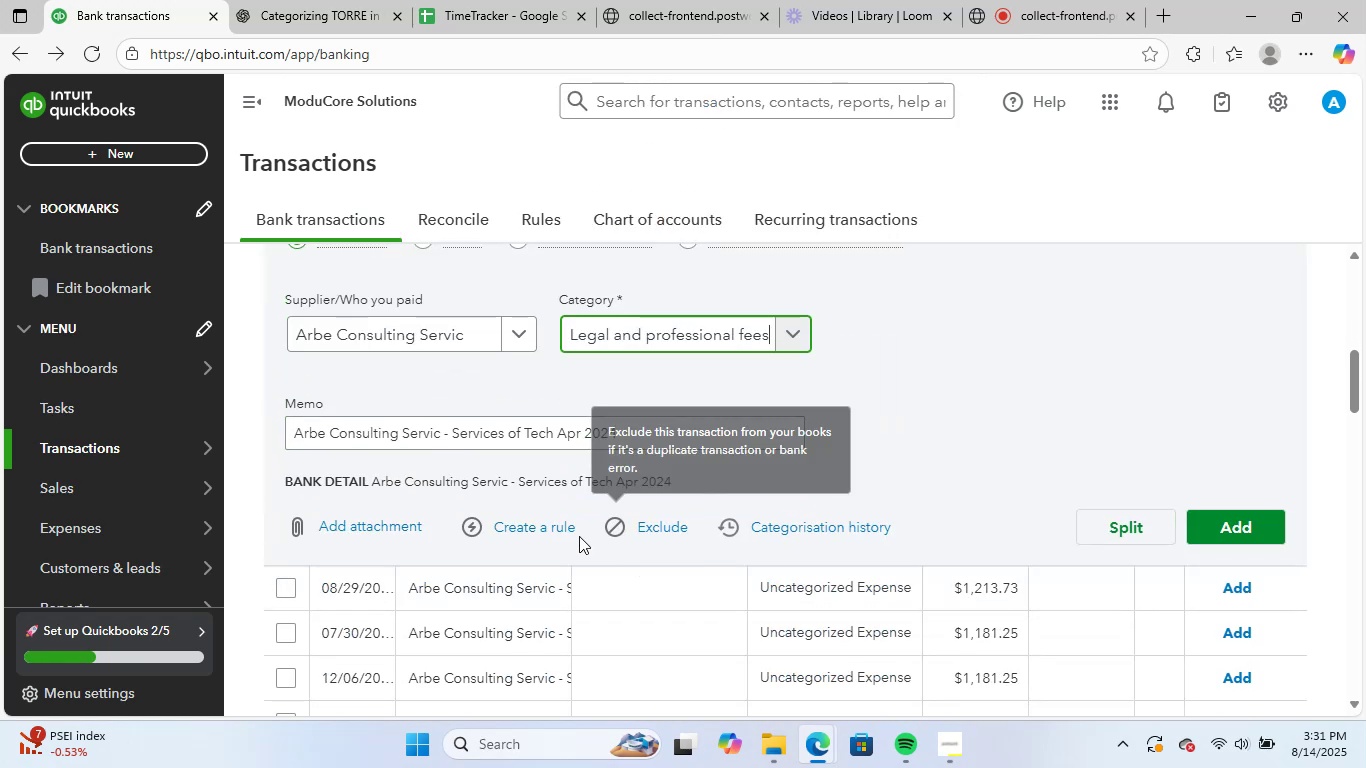 
left_click([521, 530])
 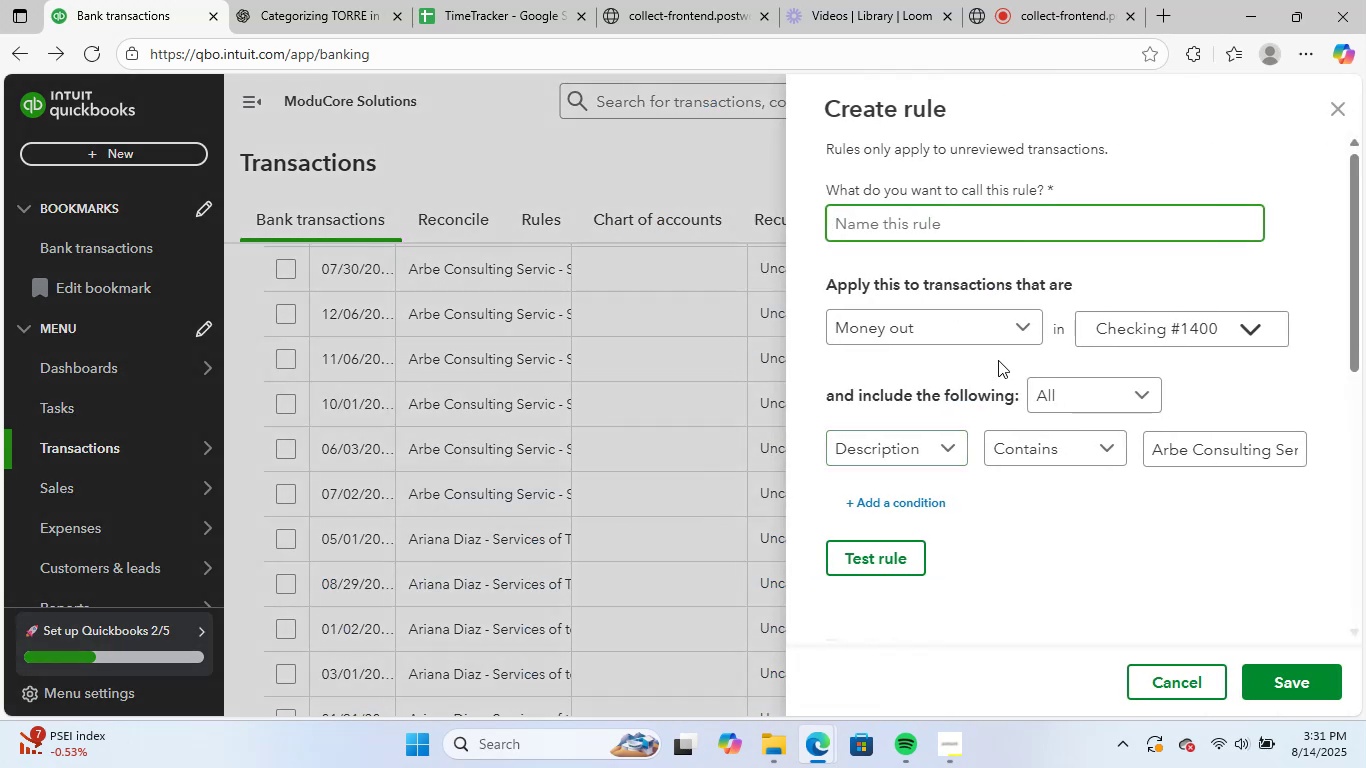 
key(Control+V)
 